 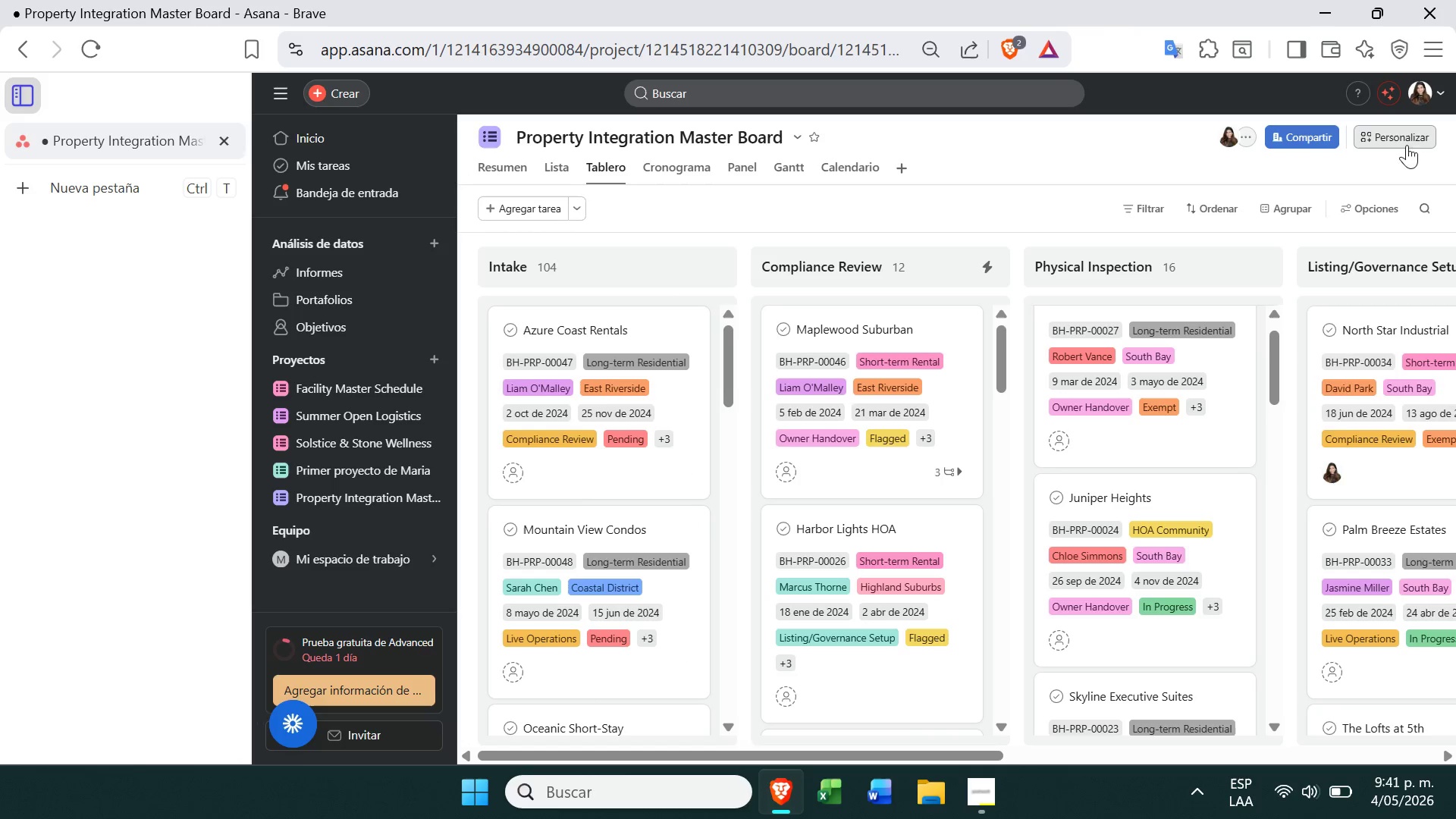 
left_click([1280, 357])
 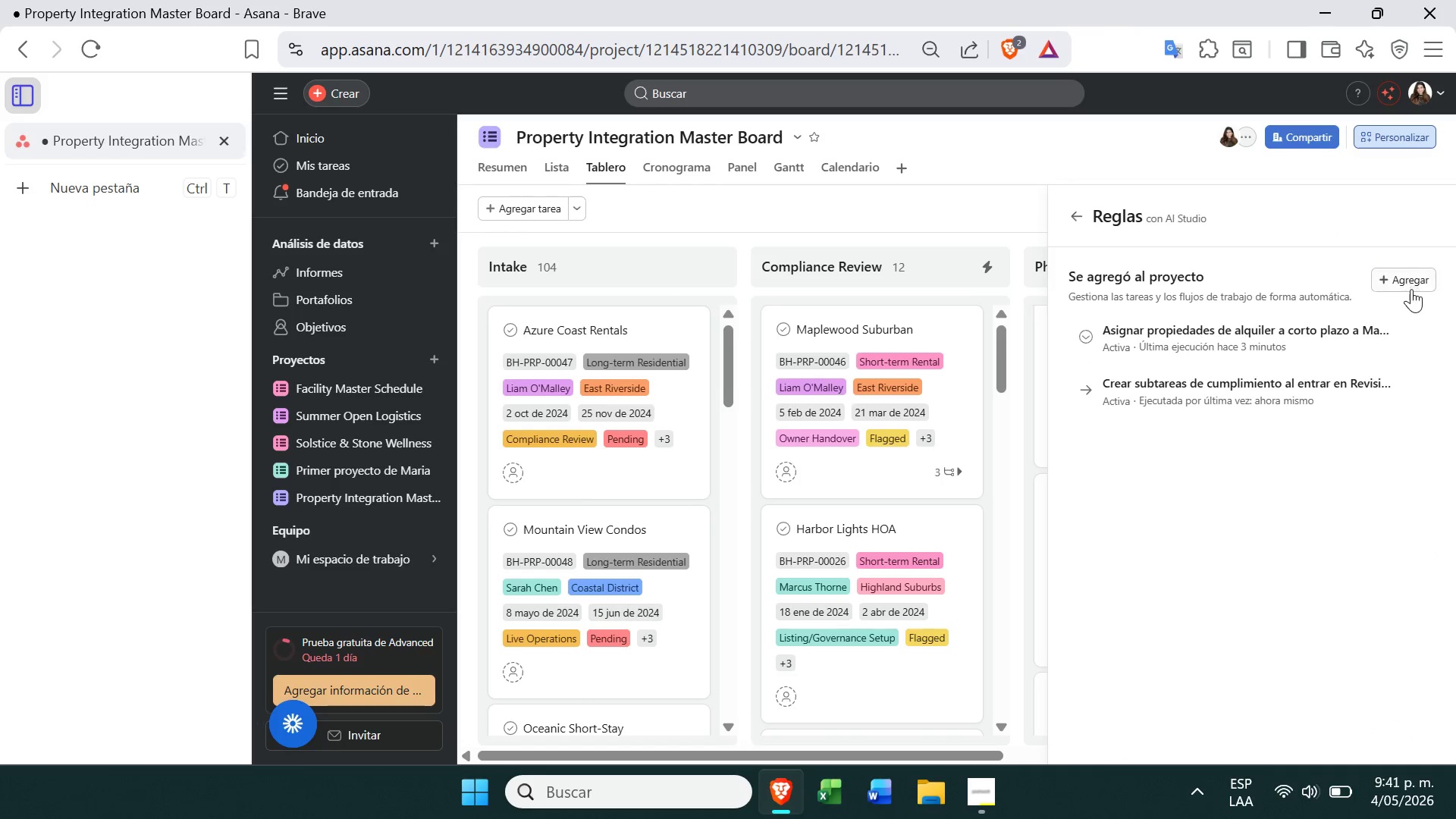 
left_click([1413, 280])
 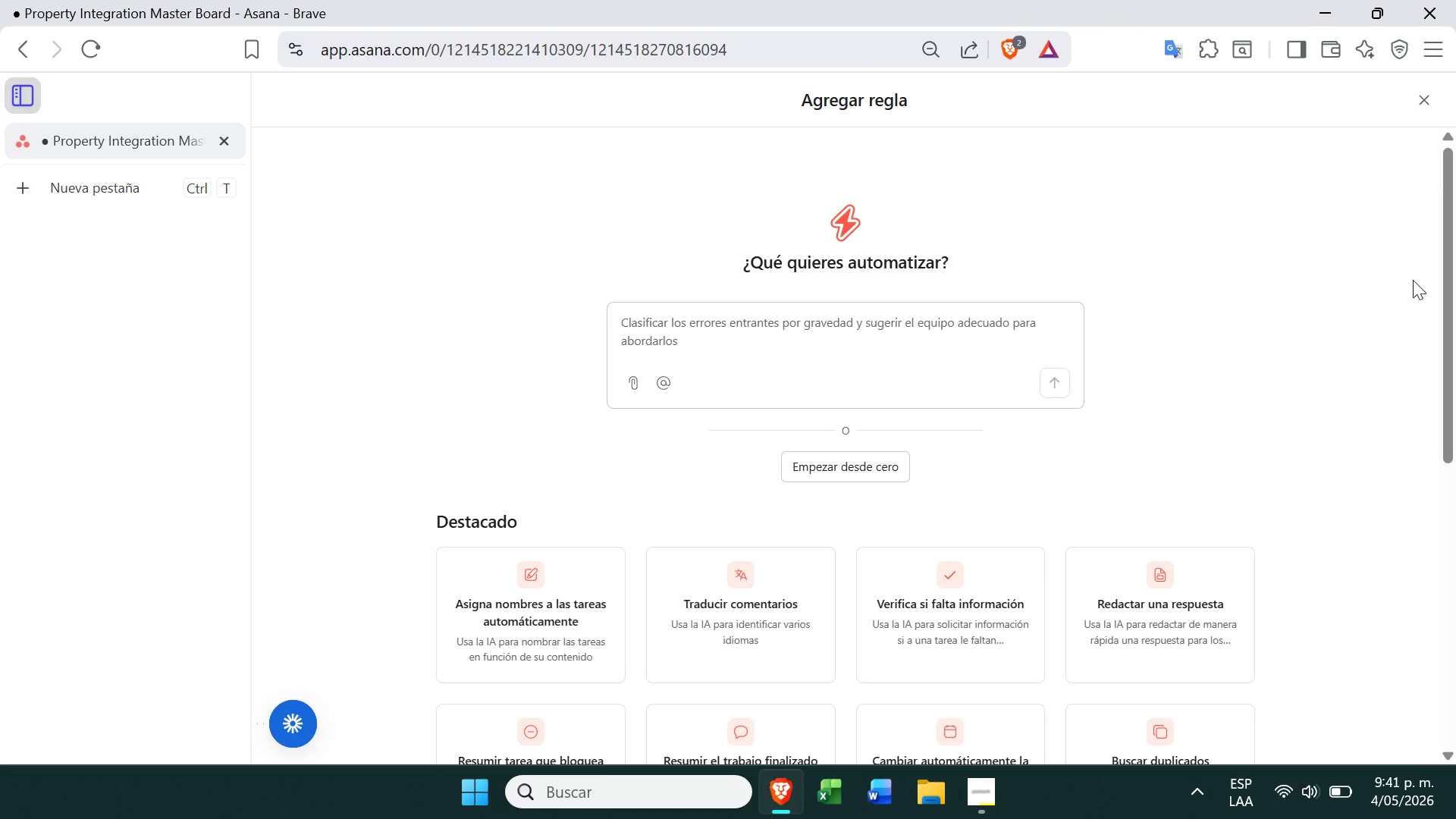 
wait(12.27)
 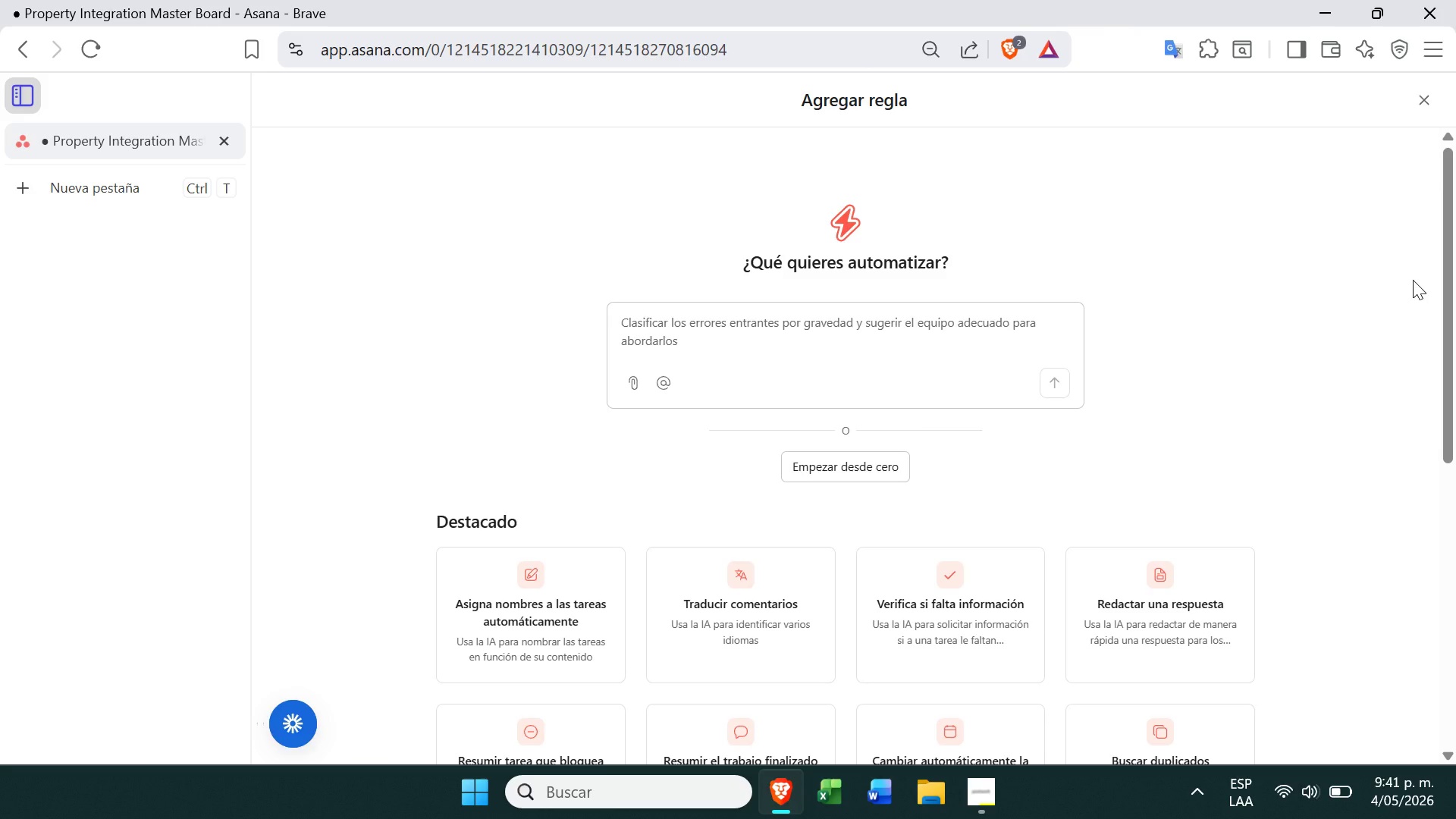 
left_click([818, 466])
 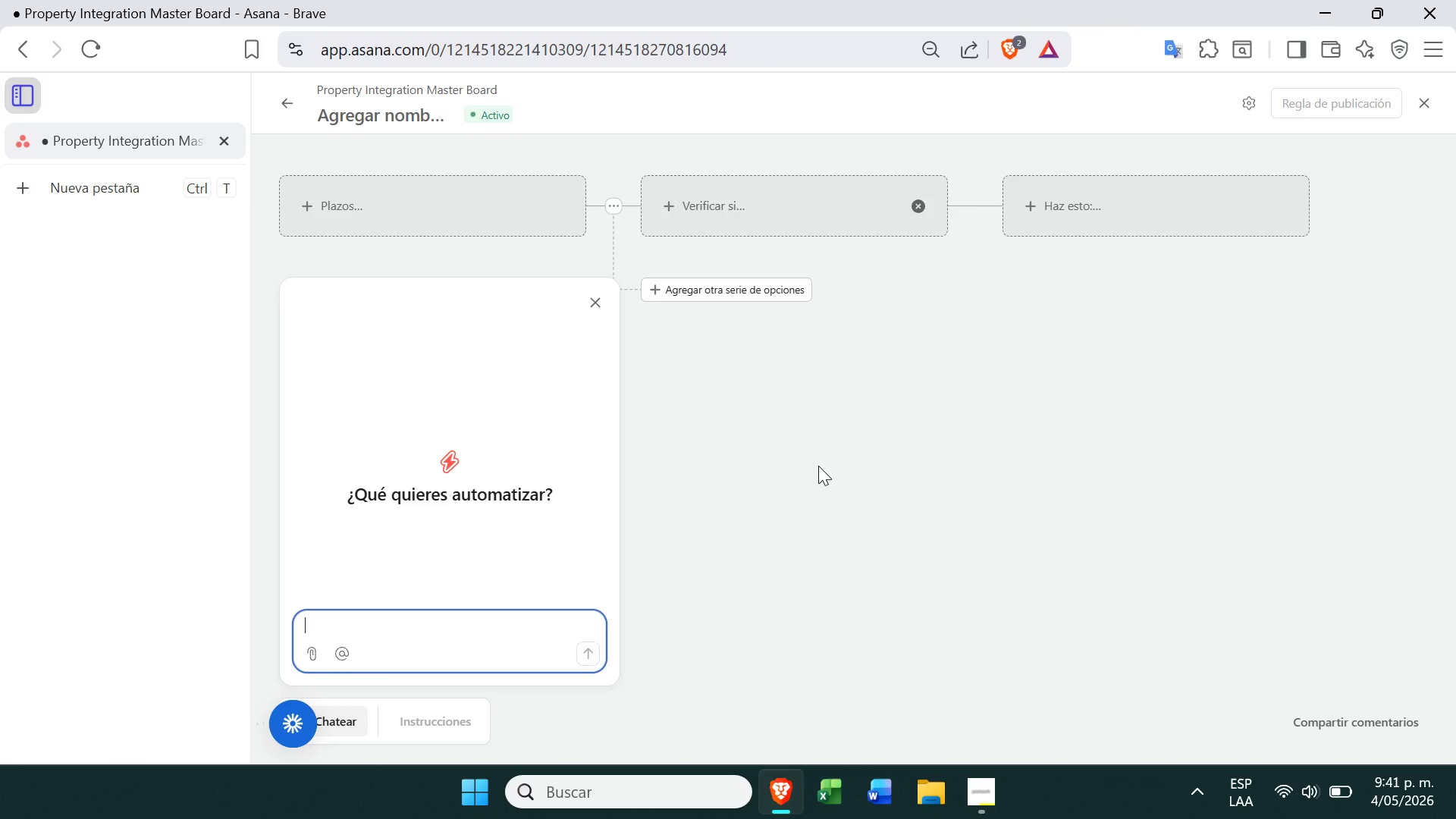 
wait(7.89)
 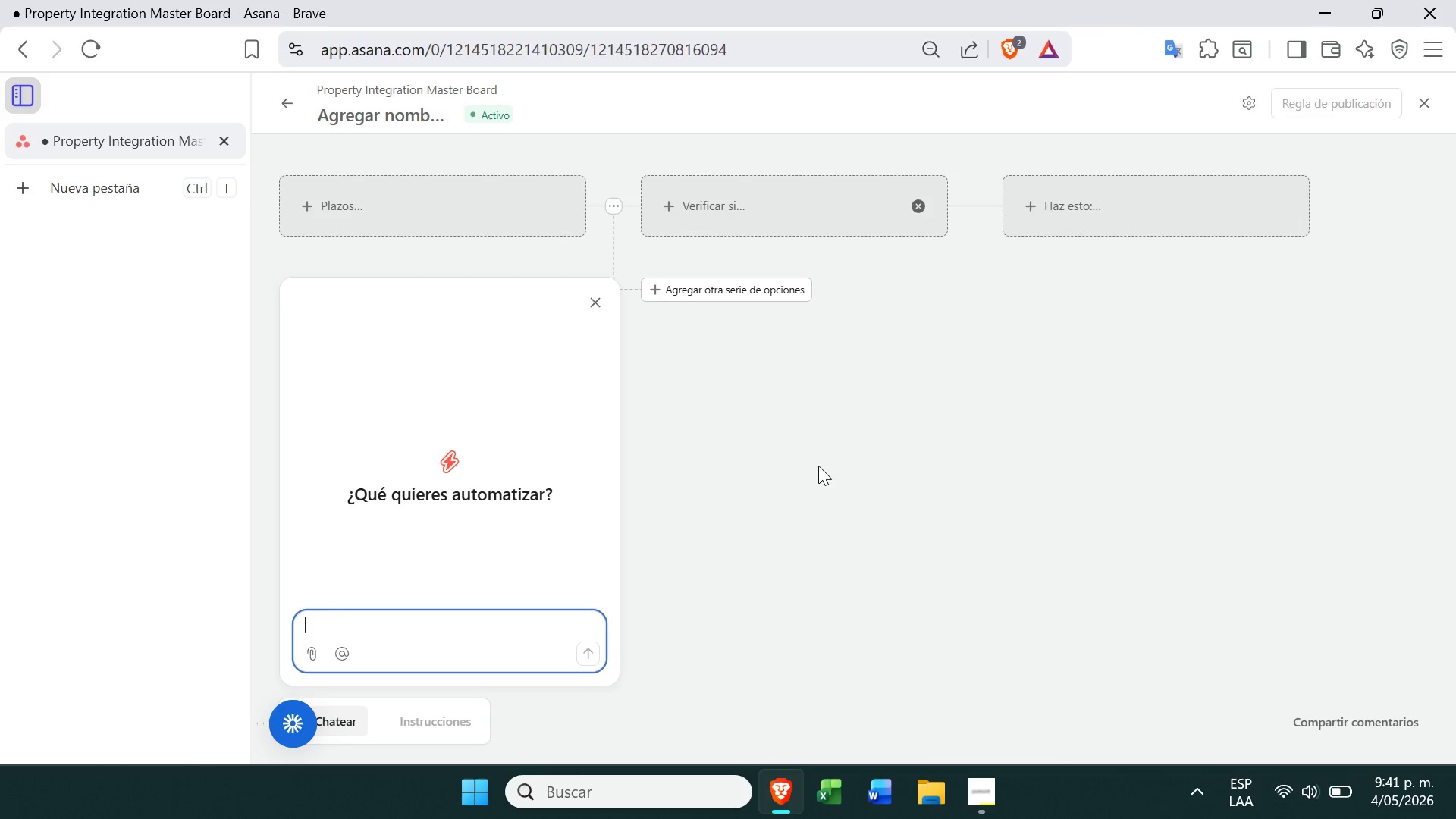 
left_click([531, 218])
 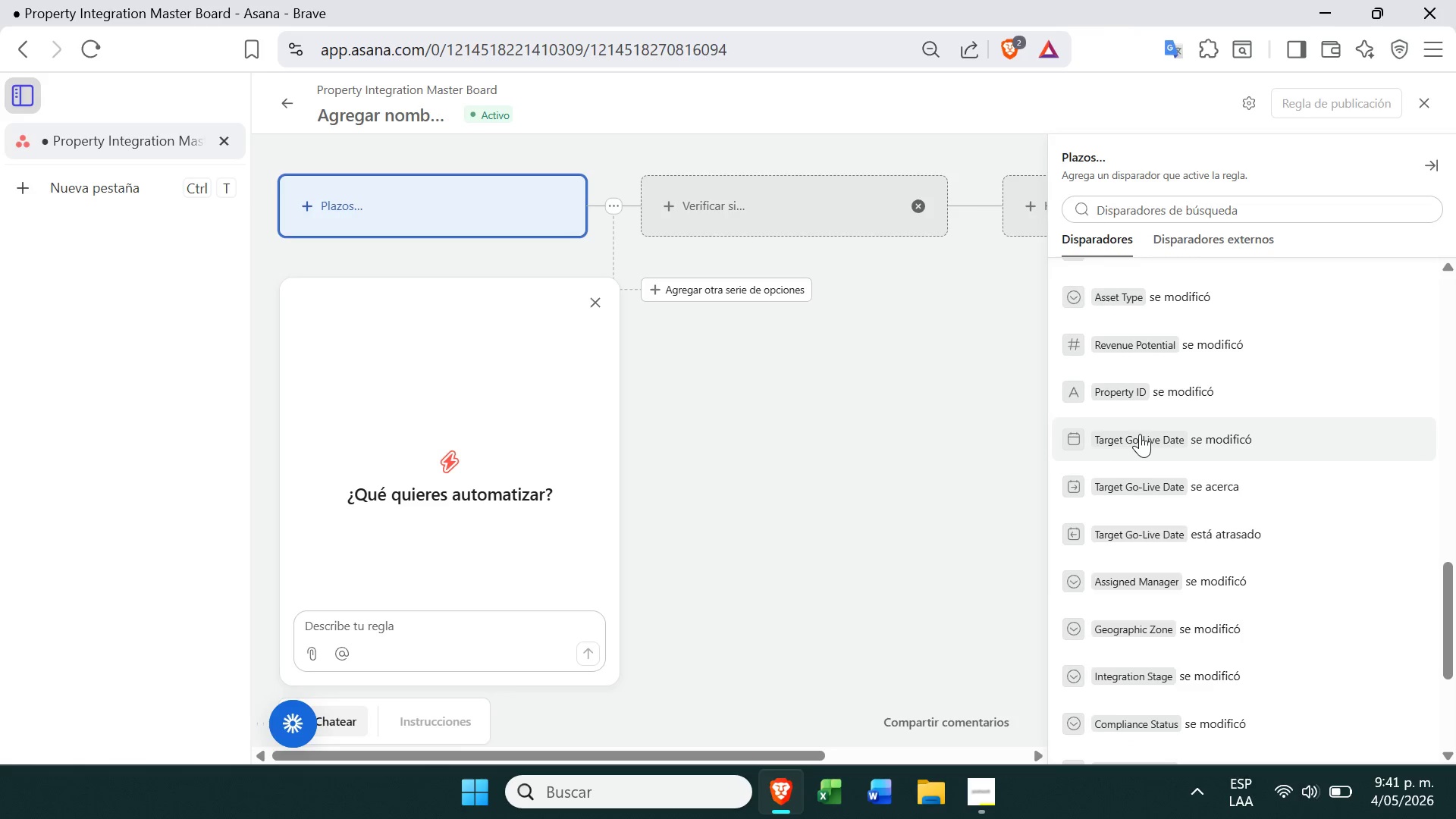 
wait(21.16)
 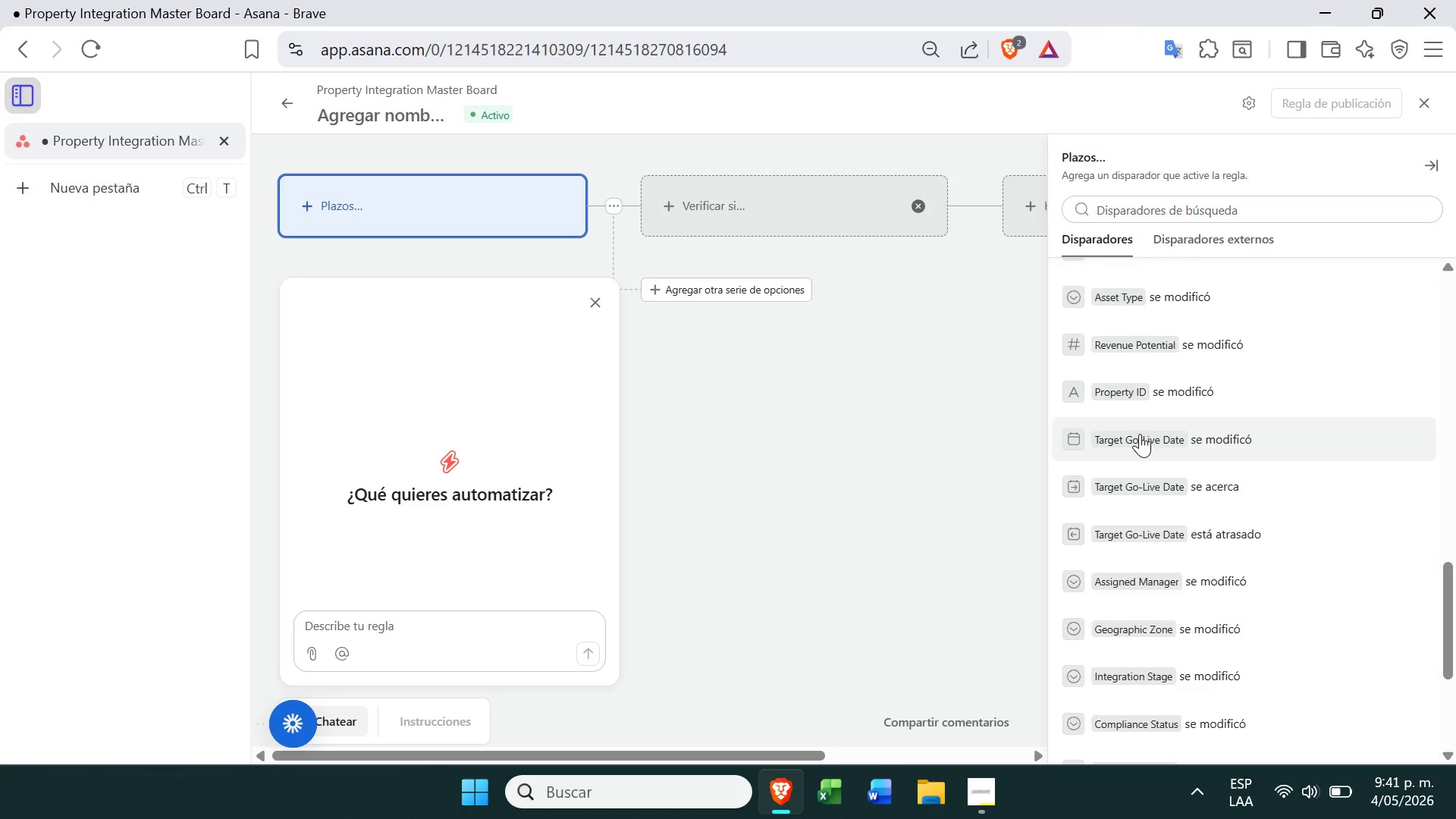 
left_click([1181, 416])
 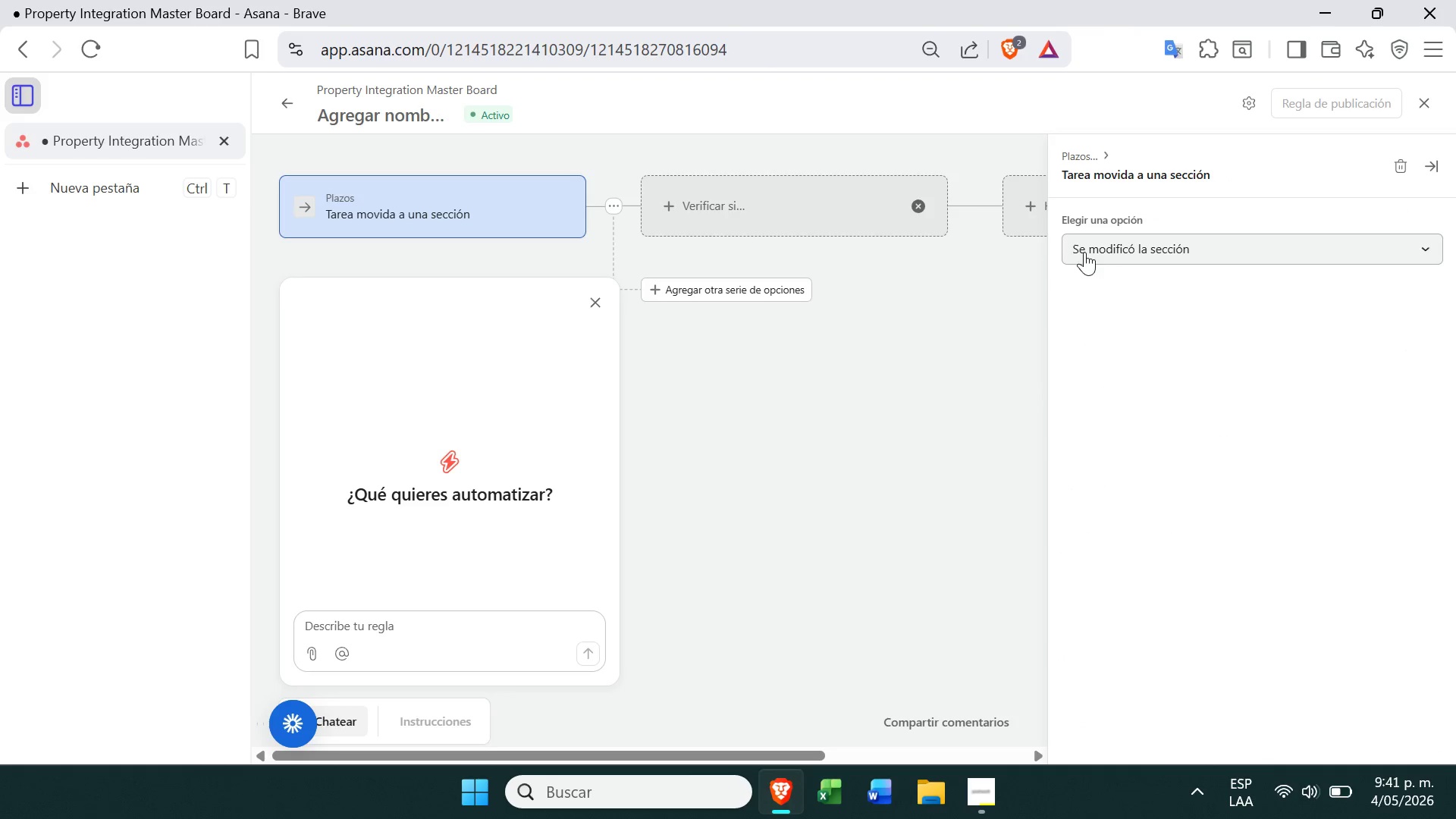 
left_click([1116, 261])
 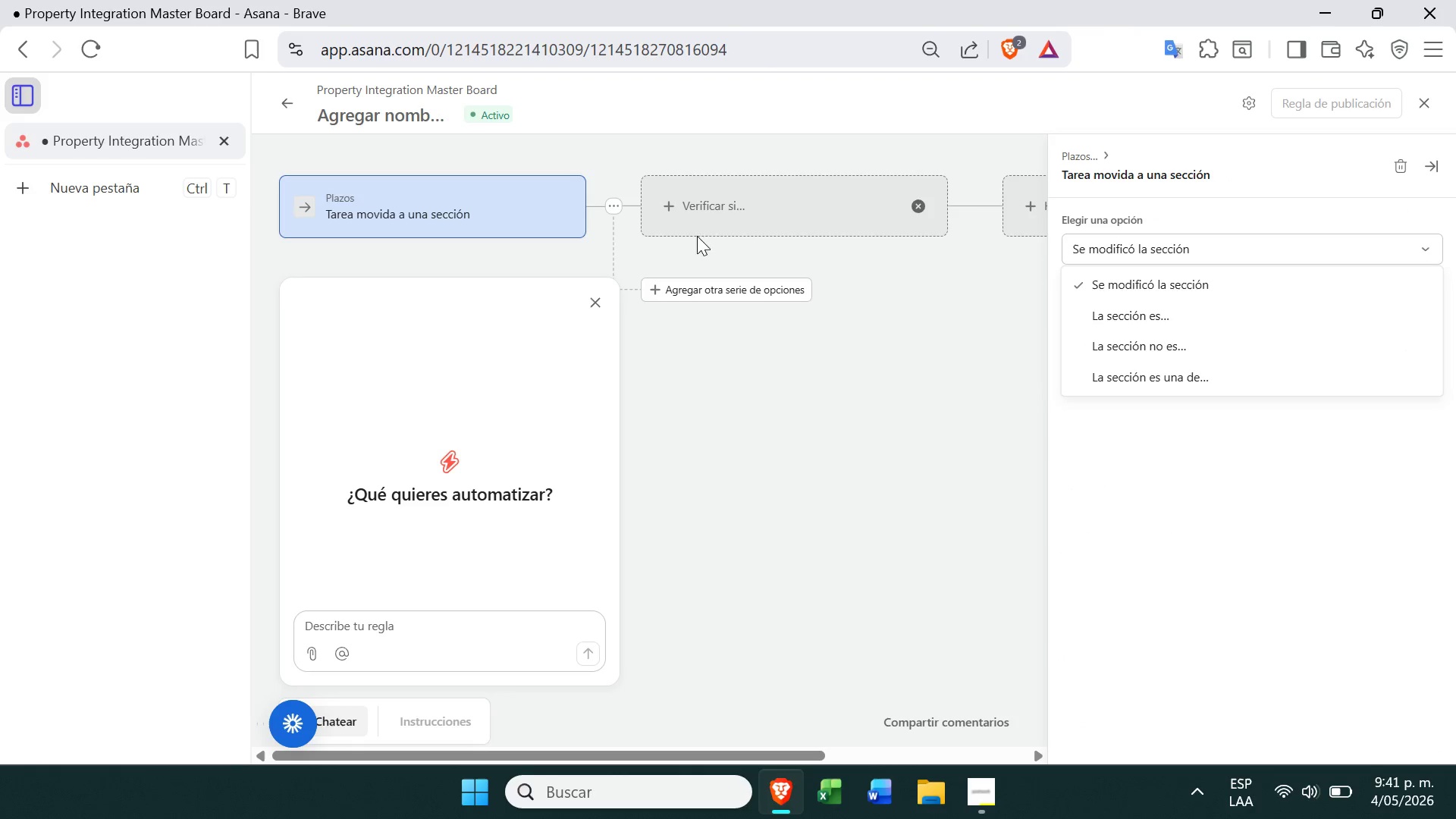 
left_click([739, 202])
 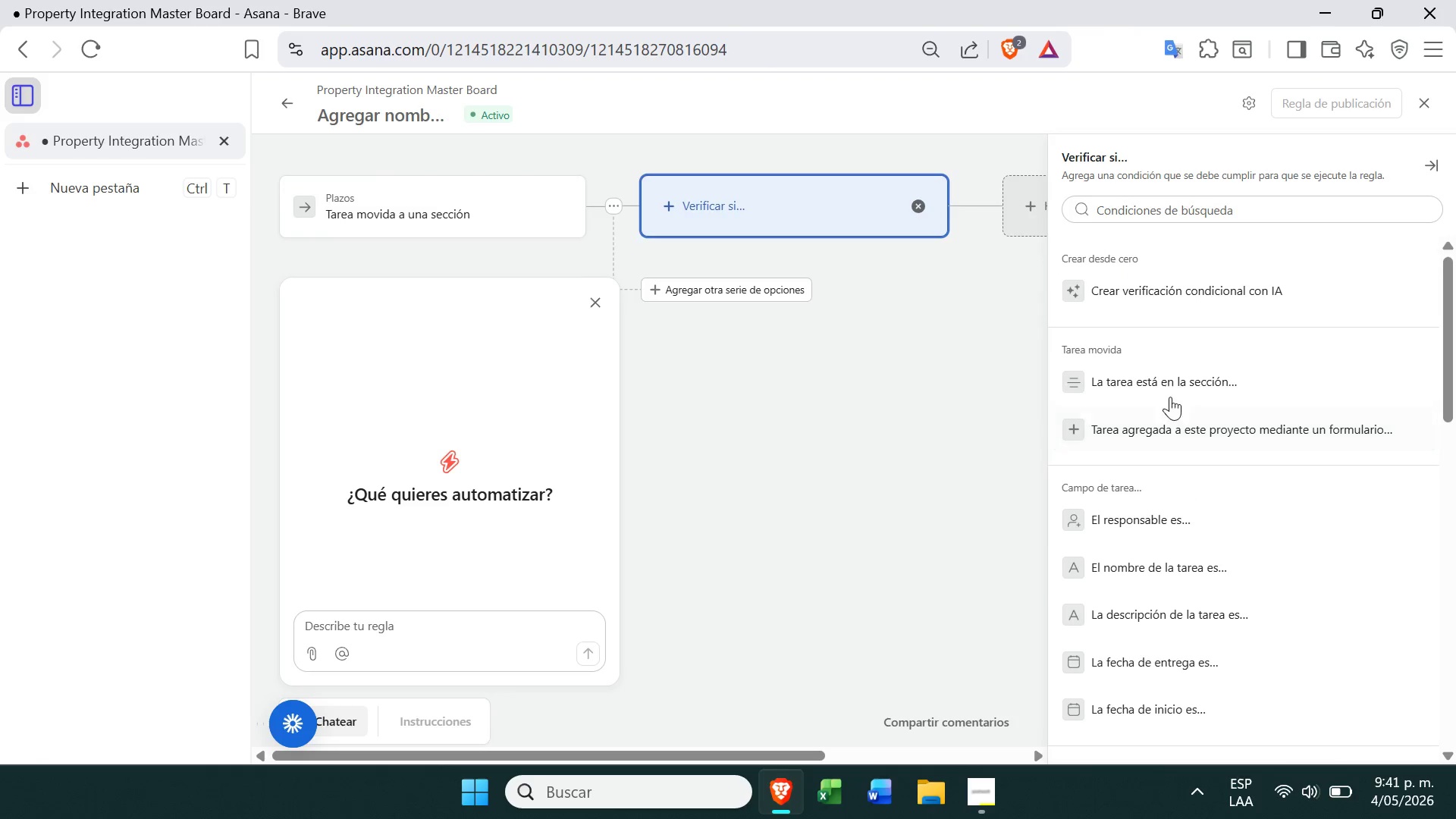 
left_click([1178, 380])
 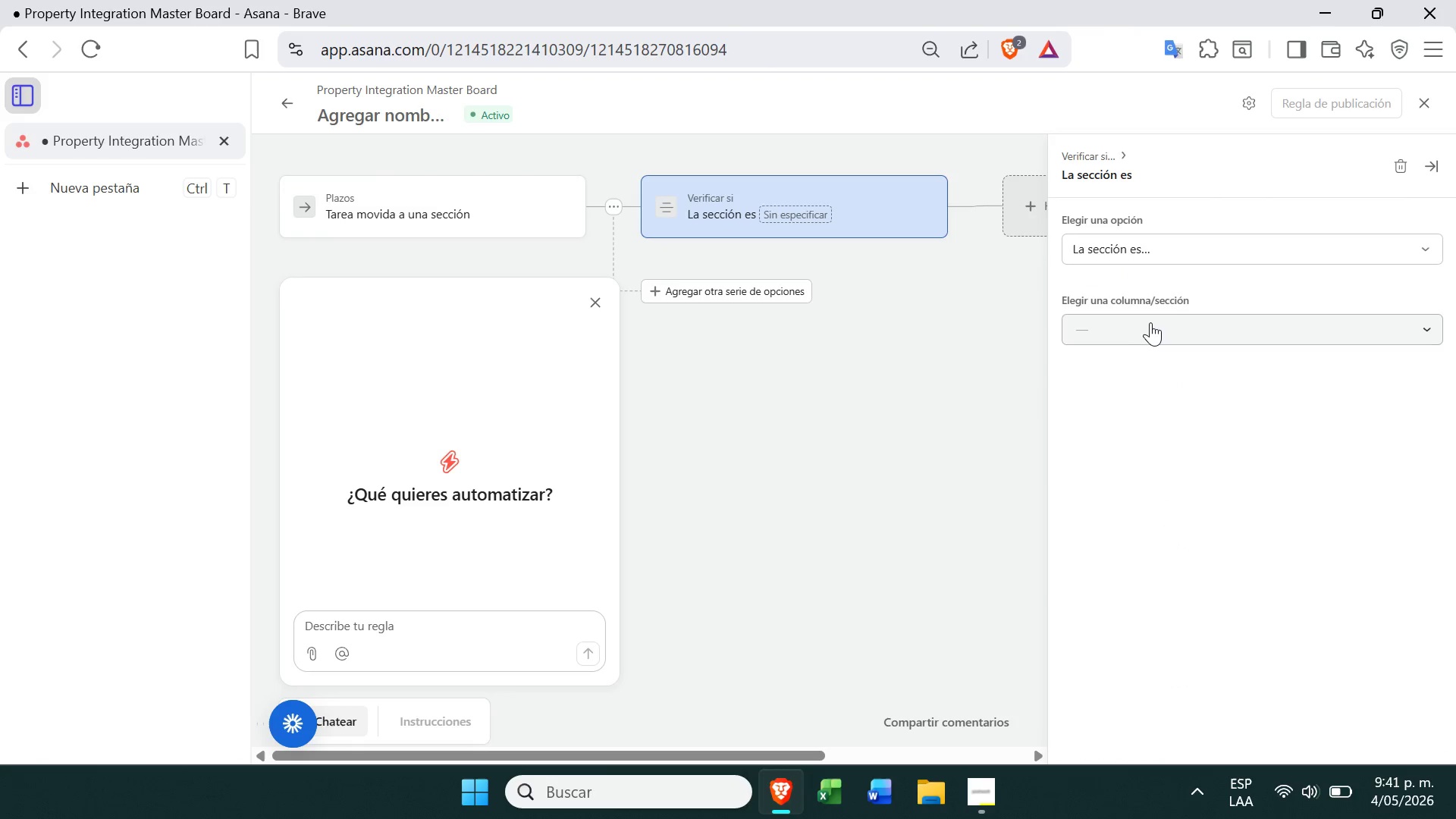 
left_click([1151, 322])
 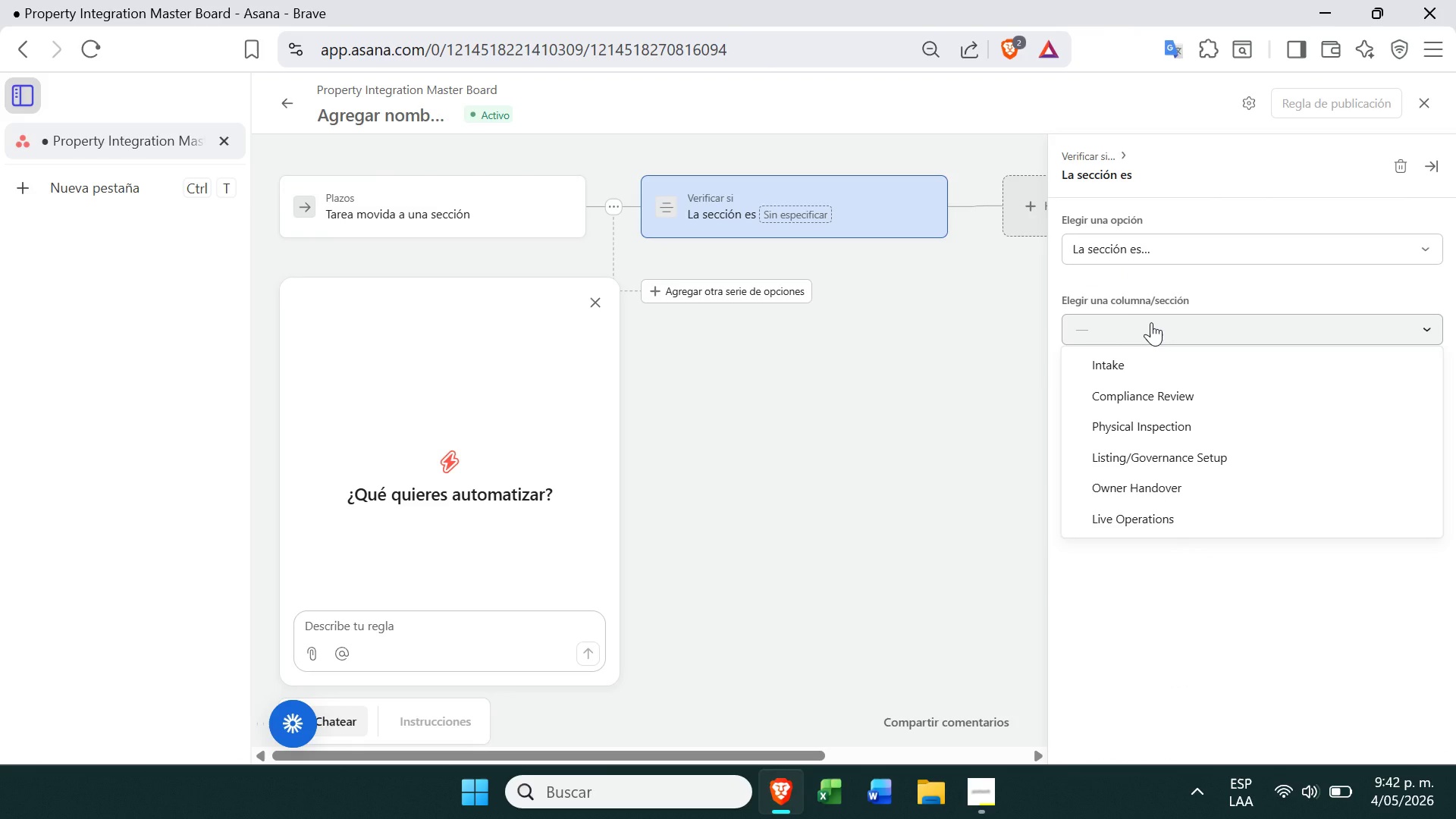 
left_click([1020, 326])
 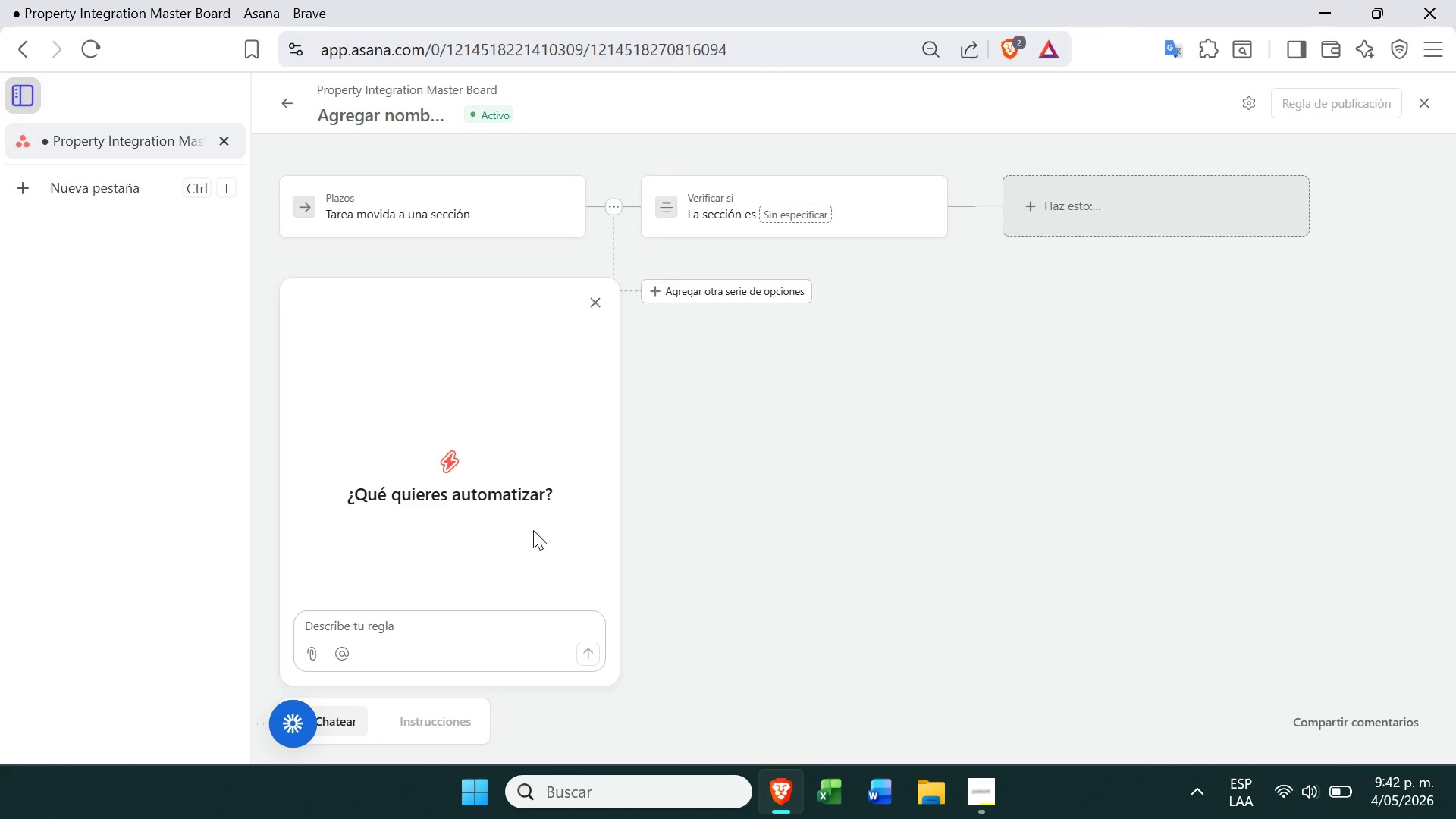 
wait(5.73)
 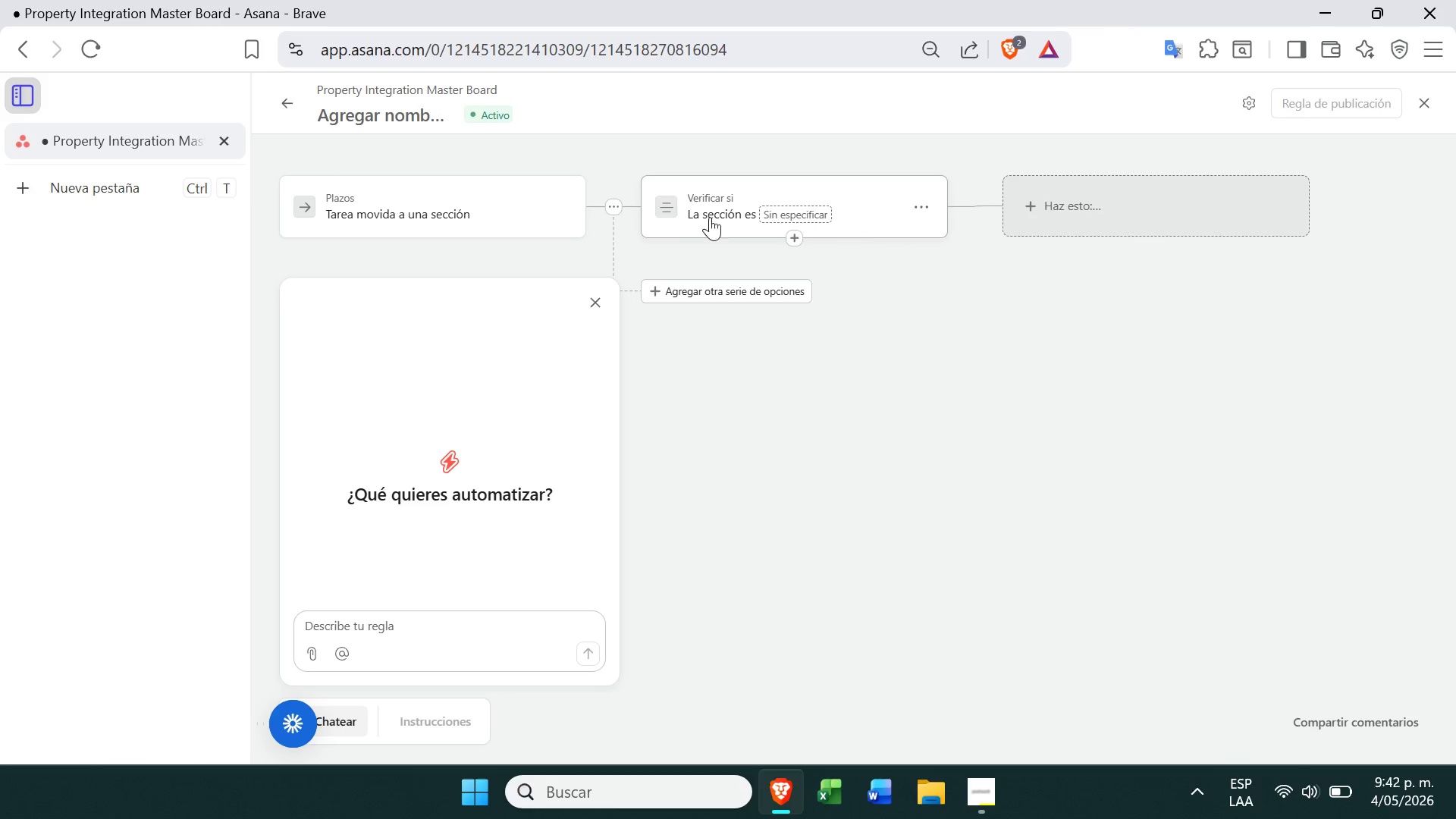 
left_click([920, 215])
 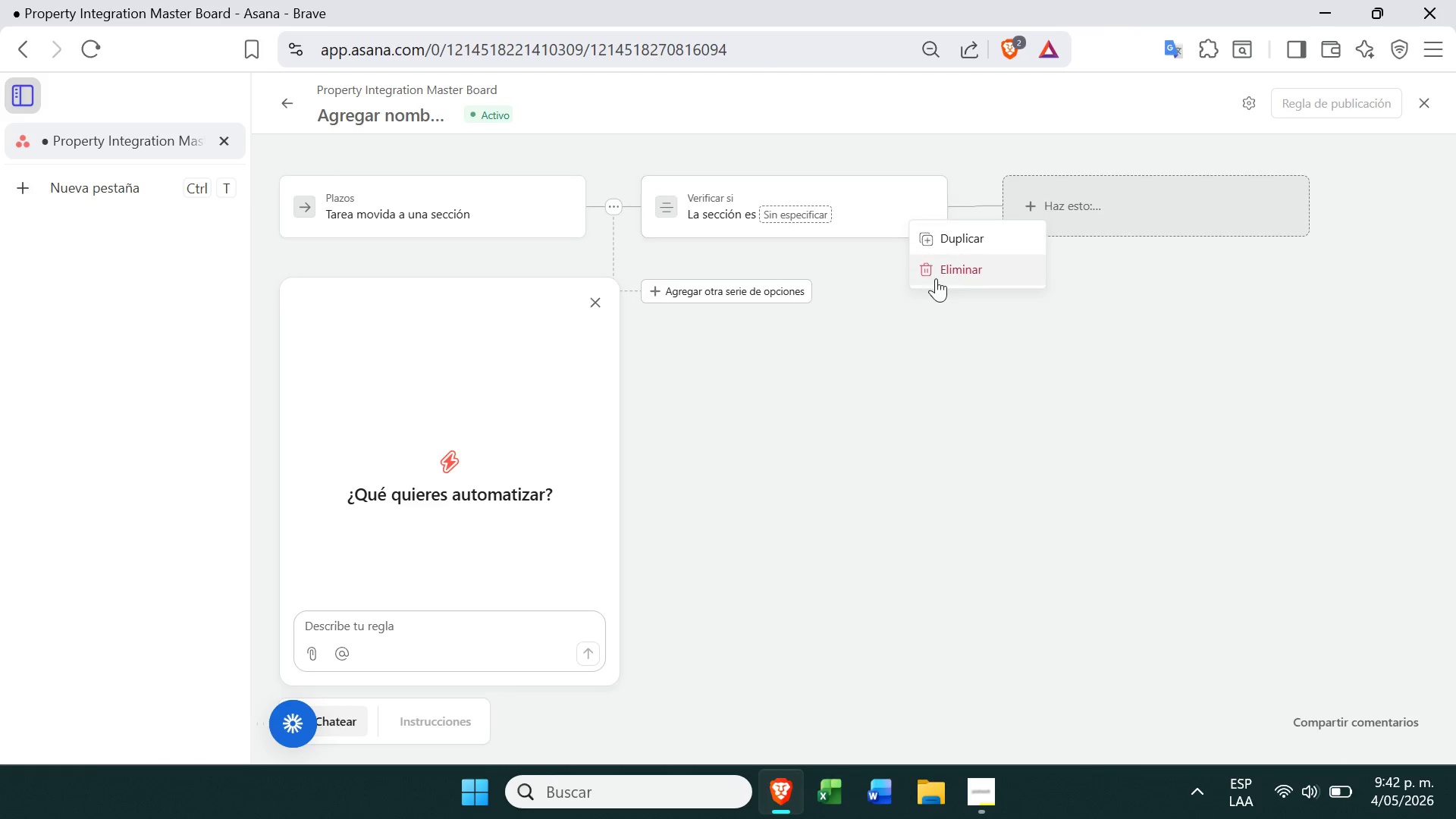 
left_click([936, 281])
 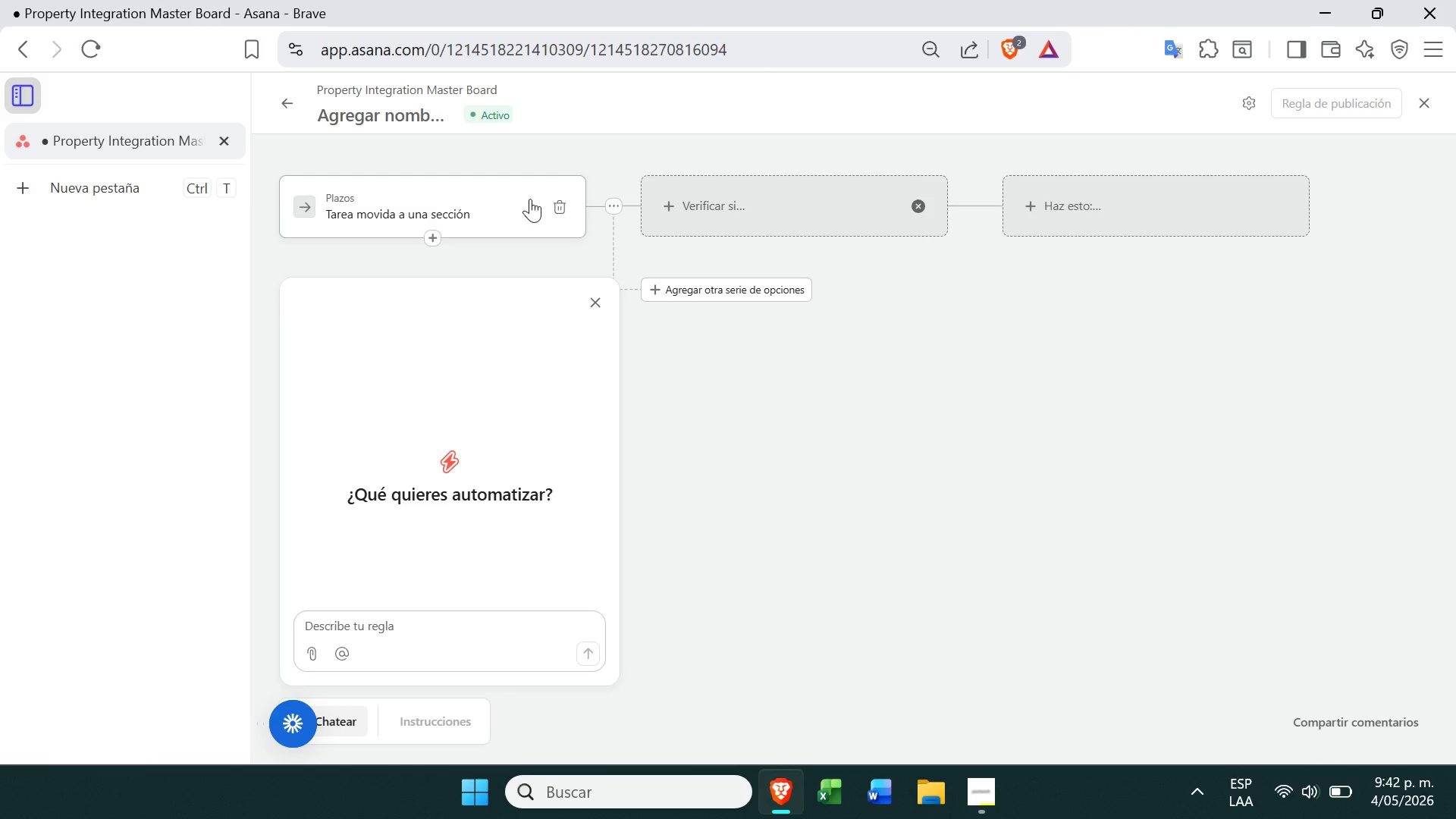 
left_click([575, 205])
 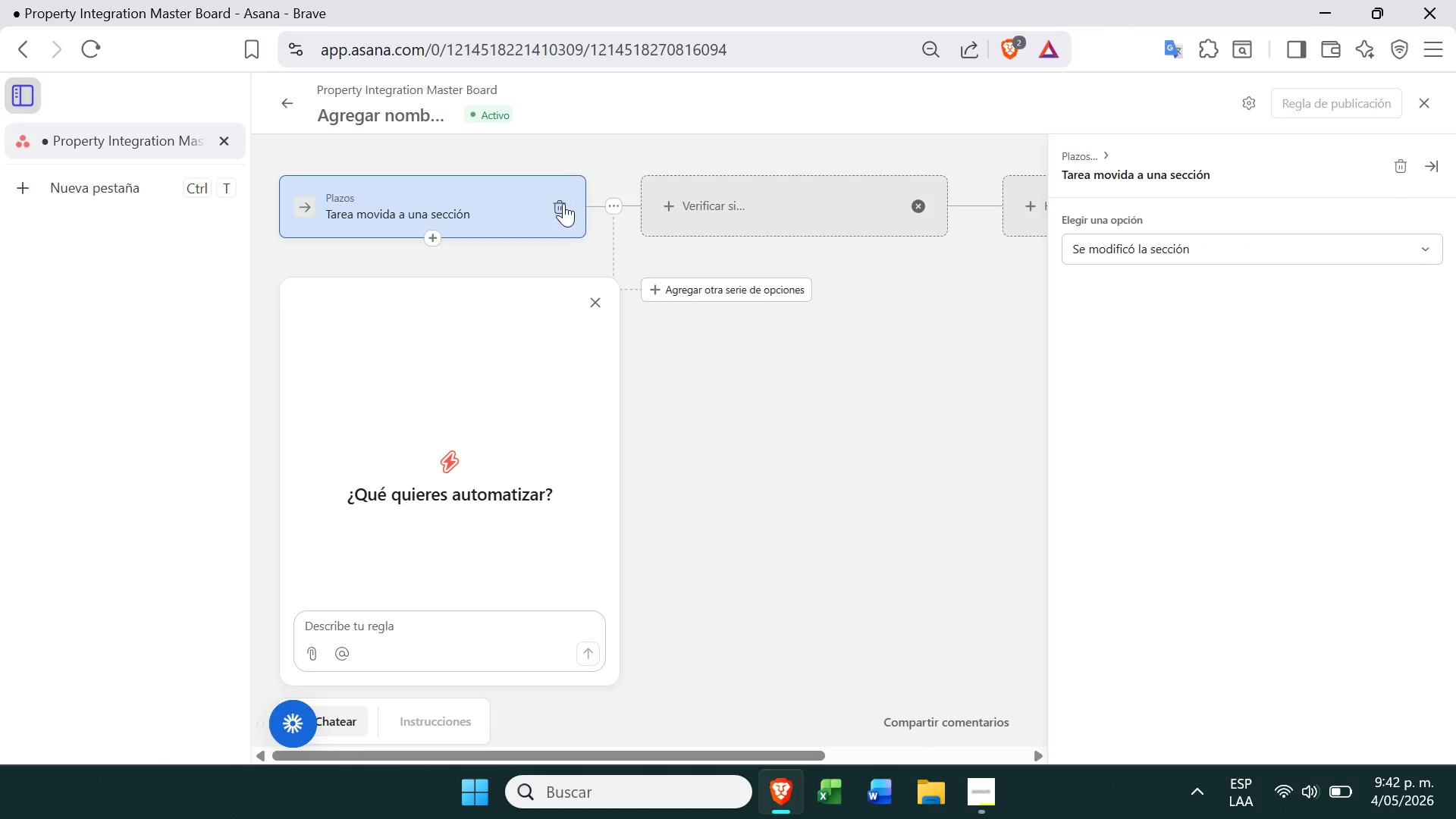 
left_click([560, 203])
 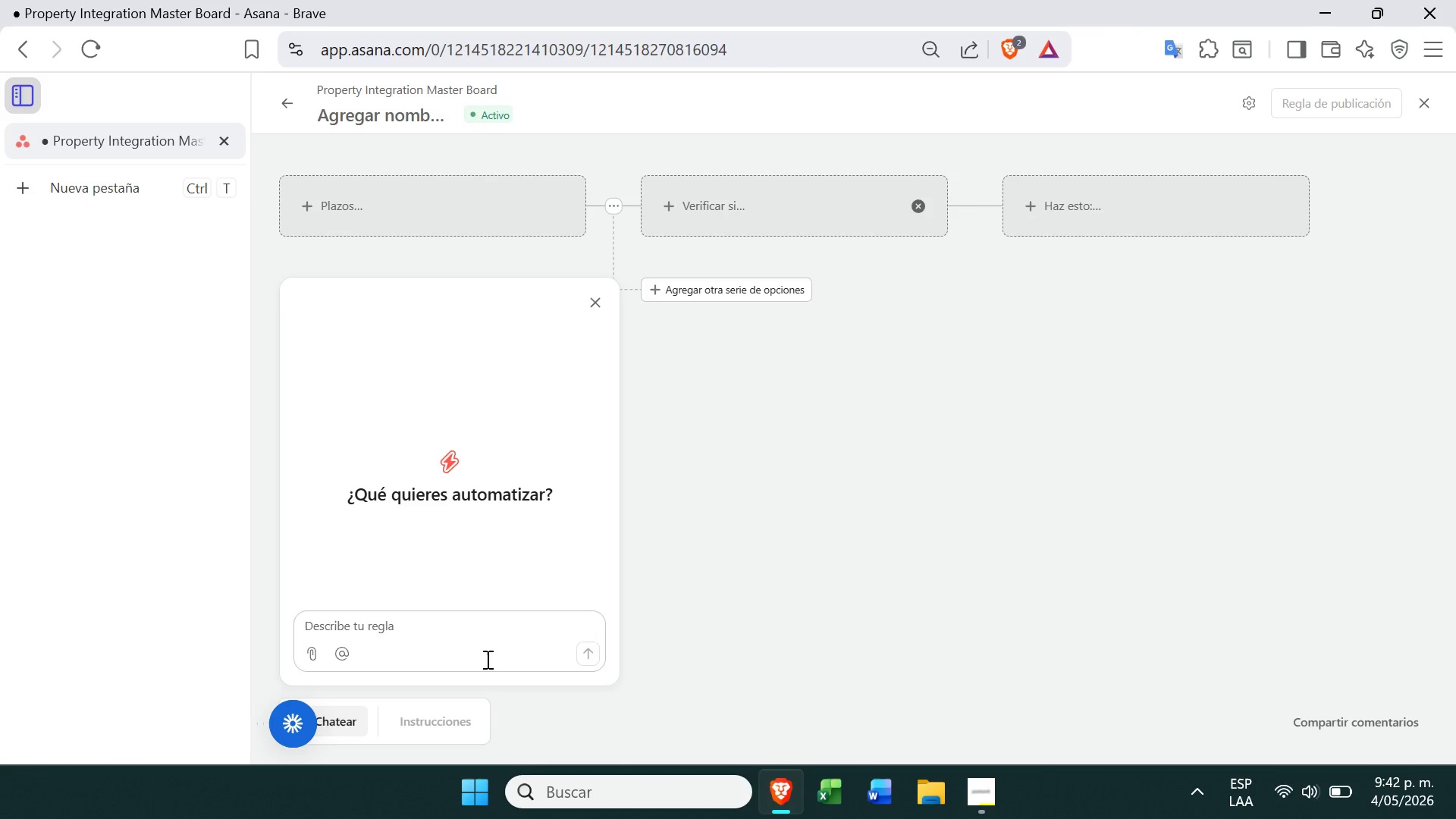 
left_click([485, 651])
 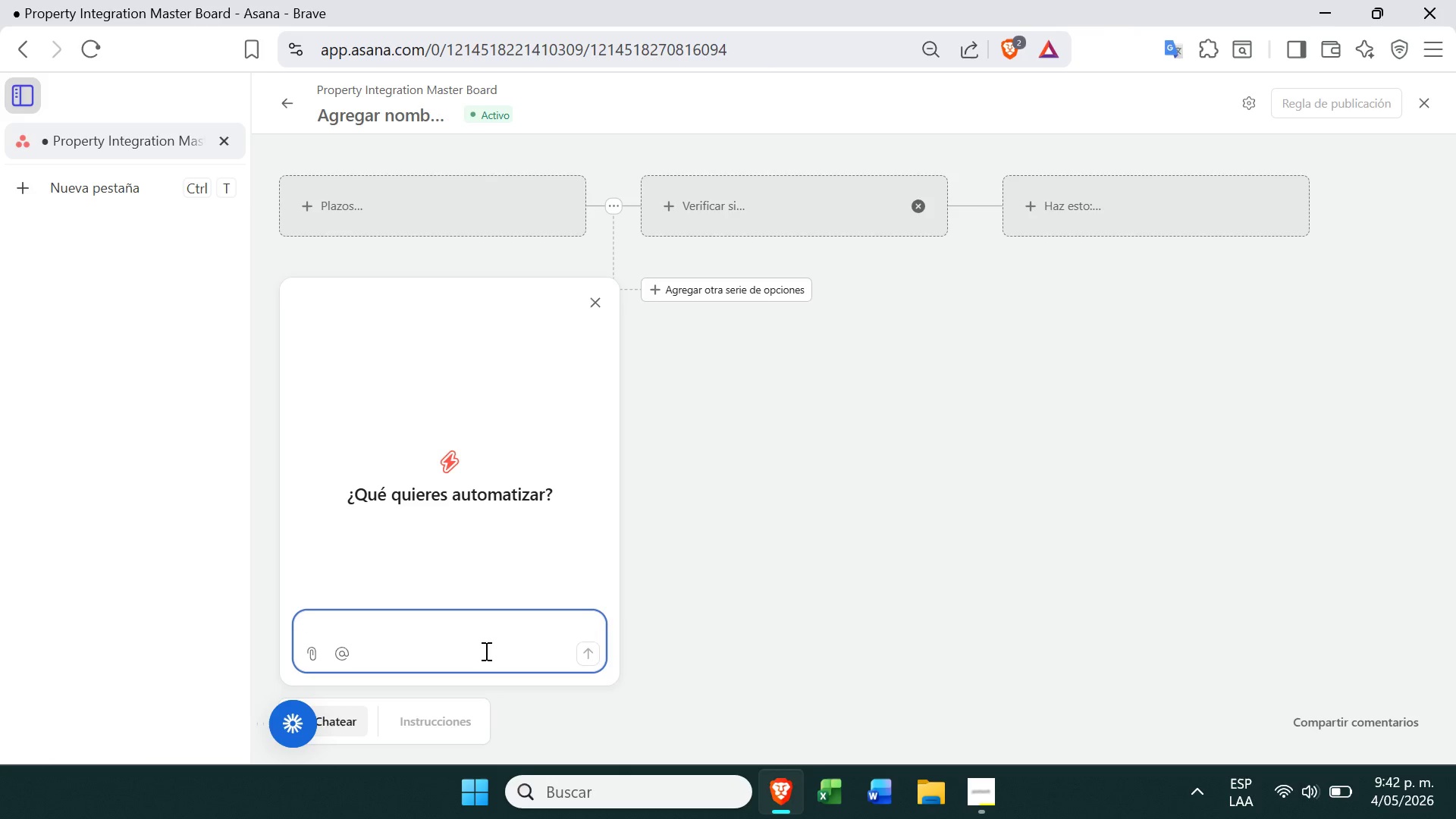 
type(create a rule )
 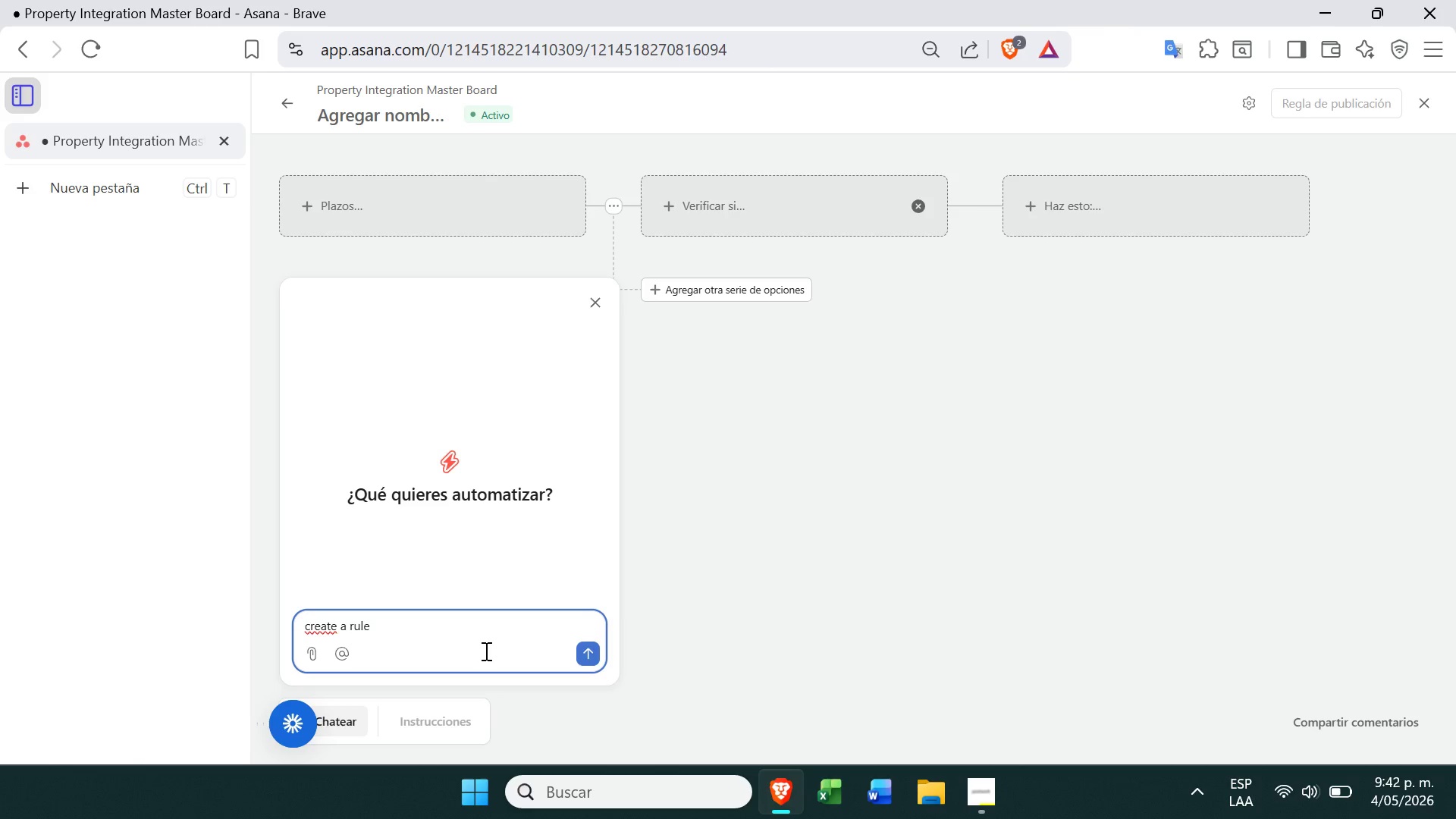 
type(that)
 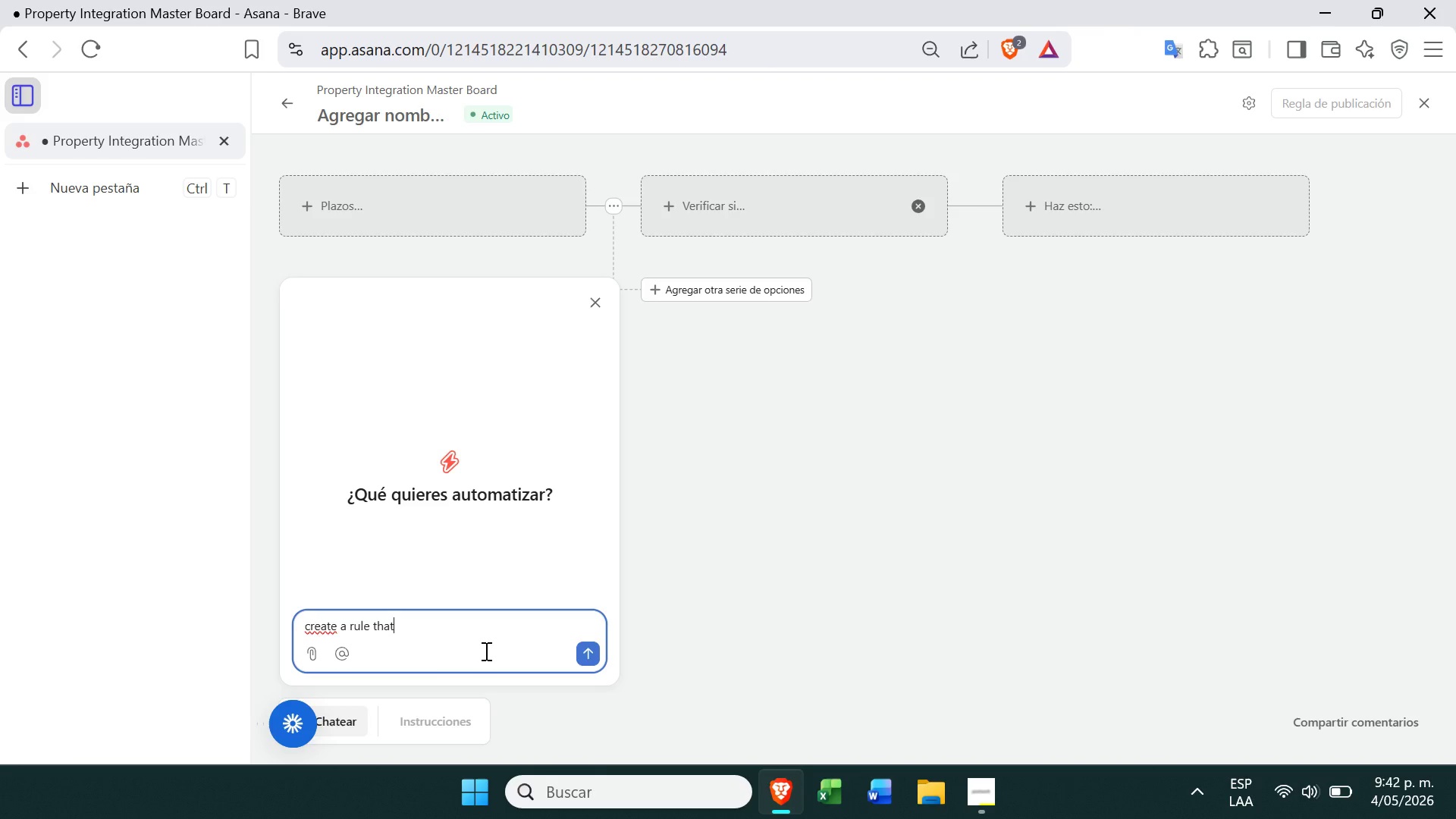 
type( triggers)
 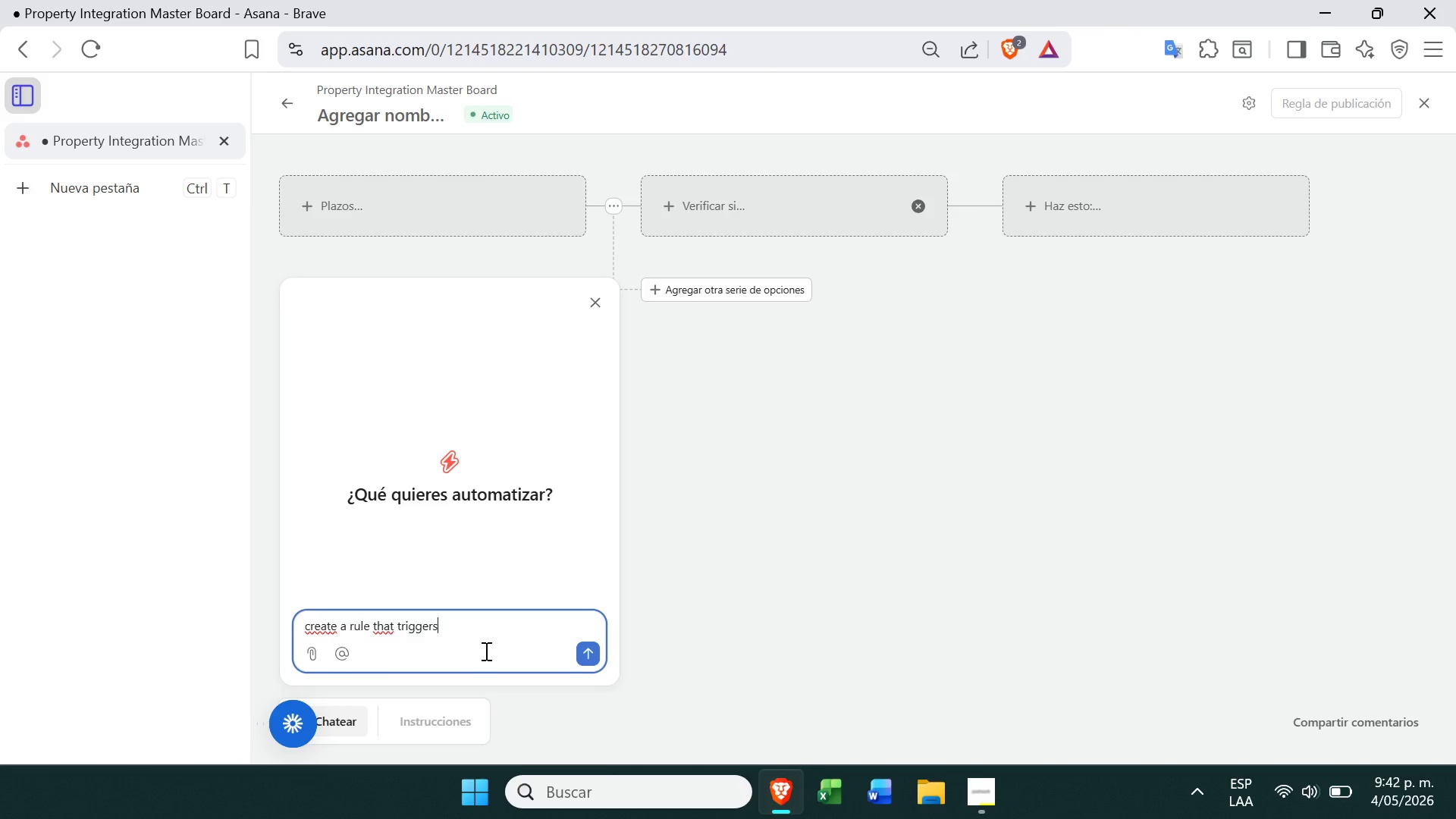 
type( when Inspection Status is market)
key(Backspace)
type(d as completed. The task should automatically move the owner)
 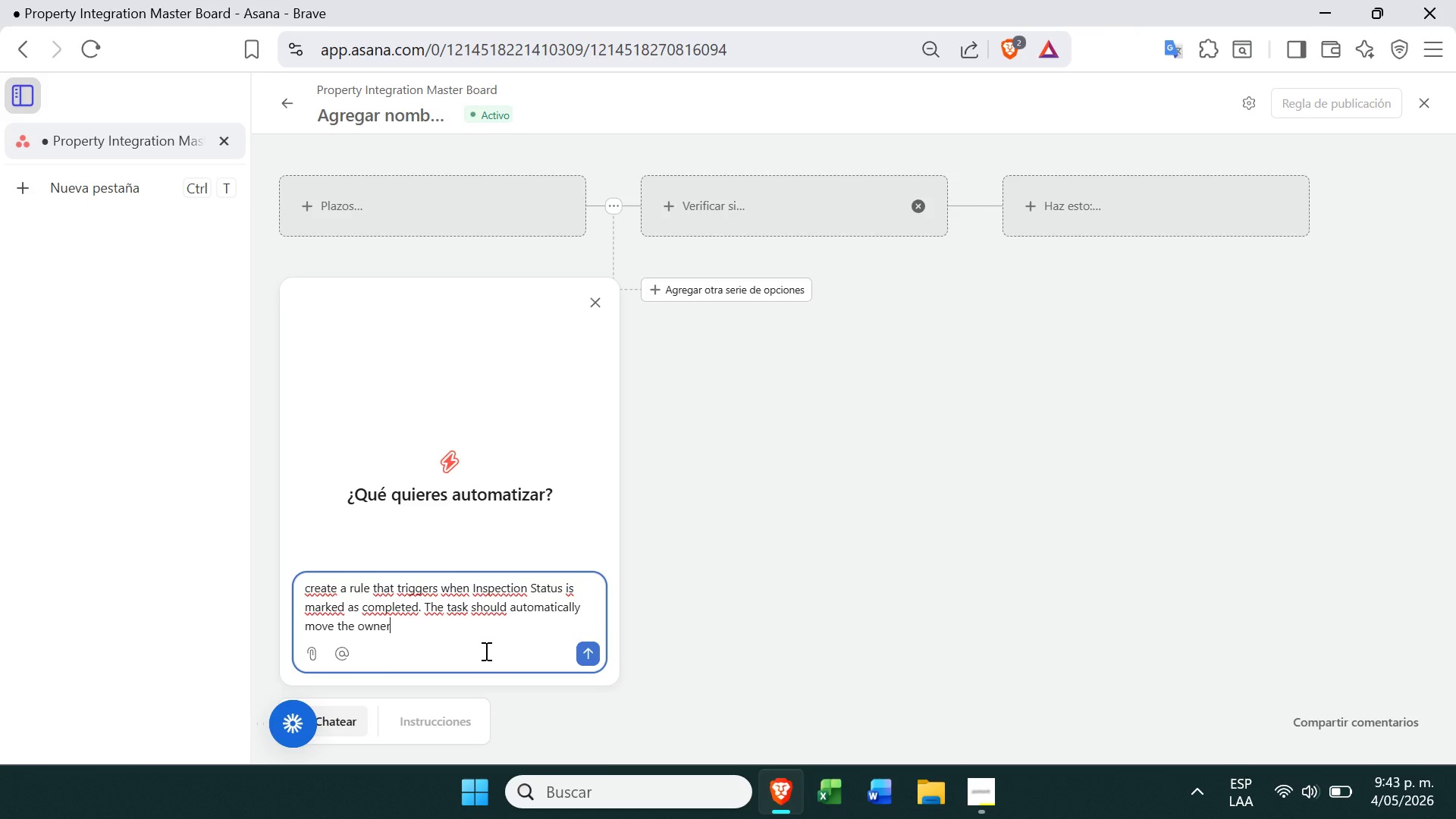 
type( Handover and post a status)
 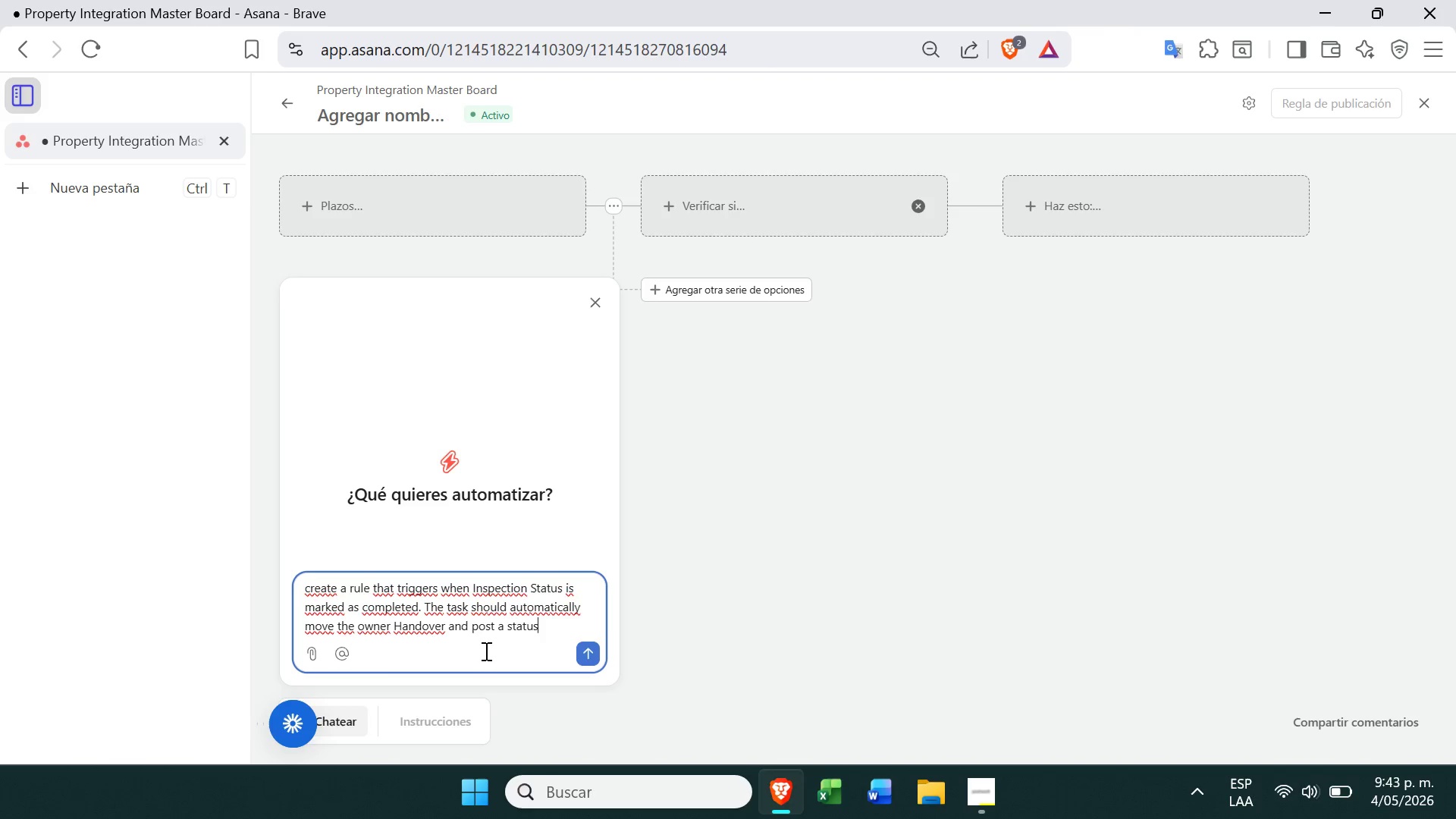 
wait(10.24)
 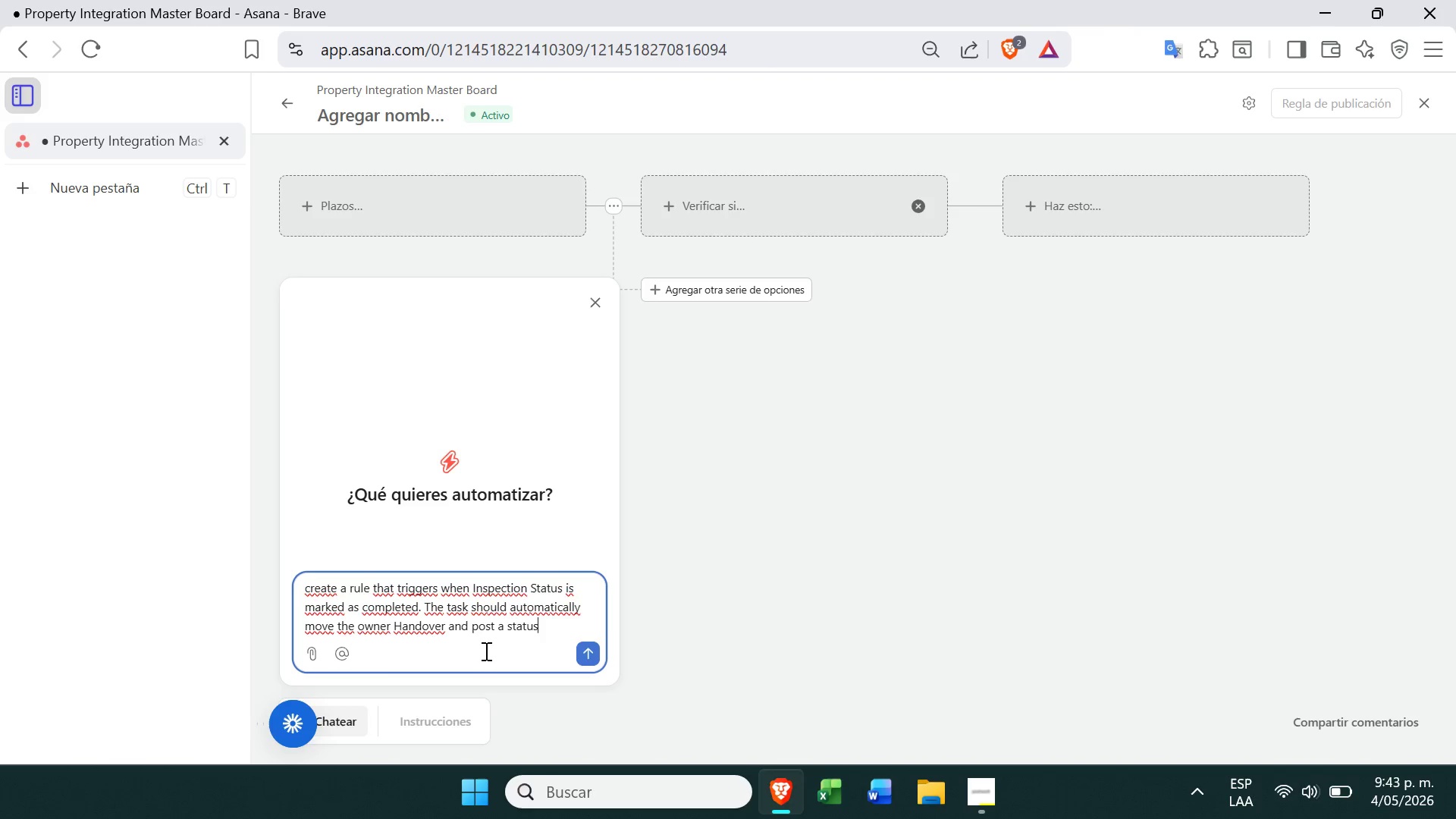 
type( update commet)
key(Backspace)
type(nt.)
 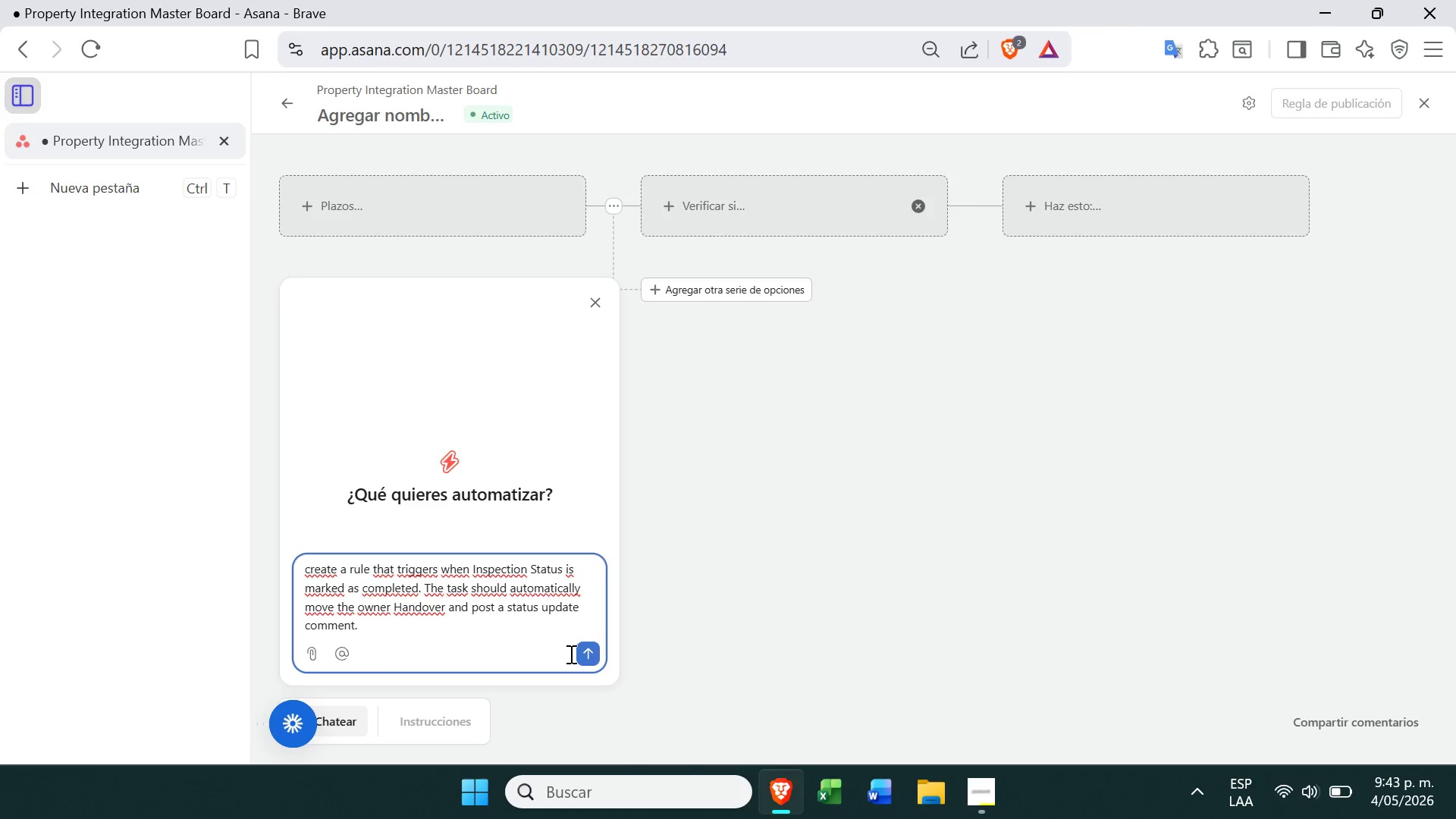 
left_click([584, 662])
 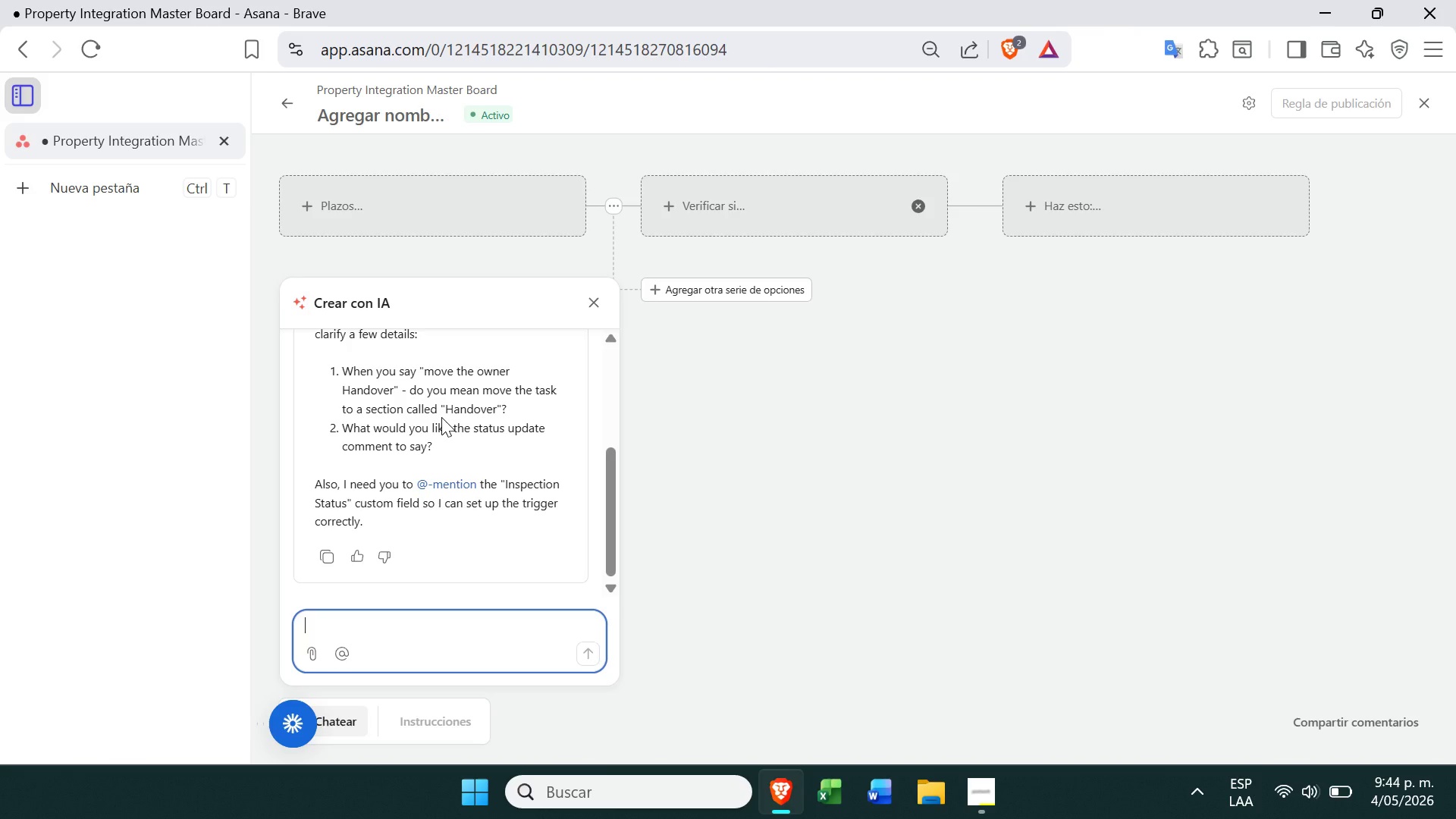 
wait(31.02)
 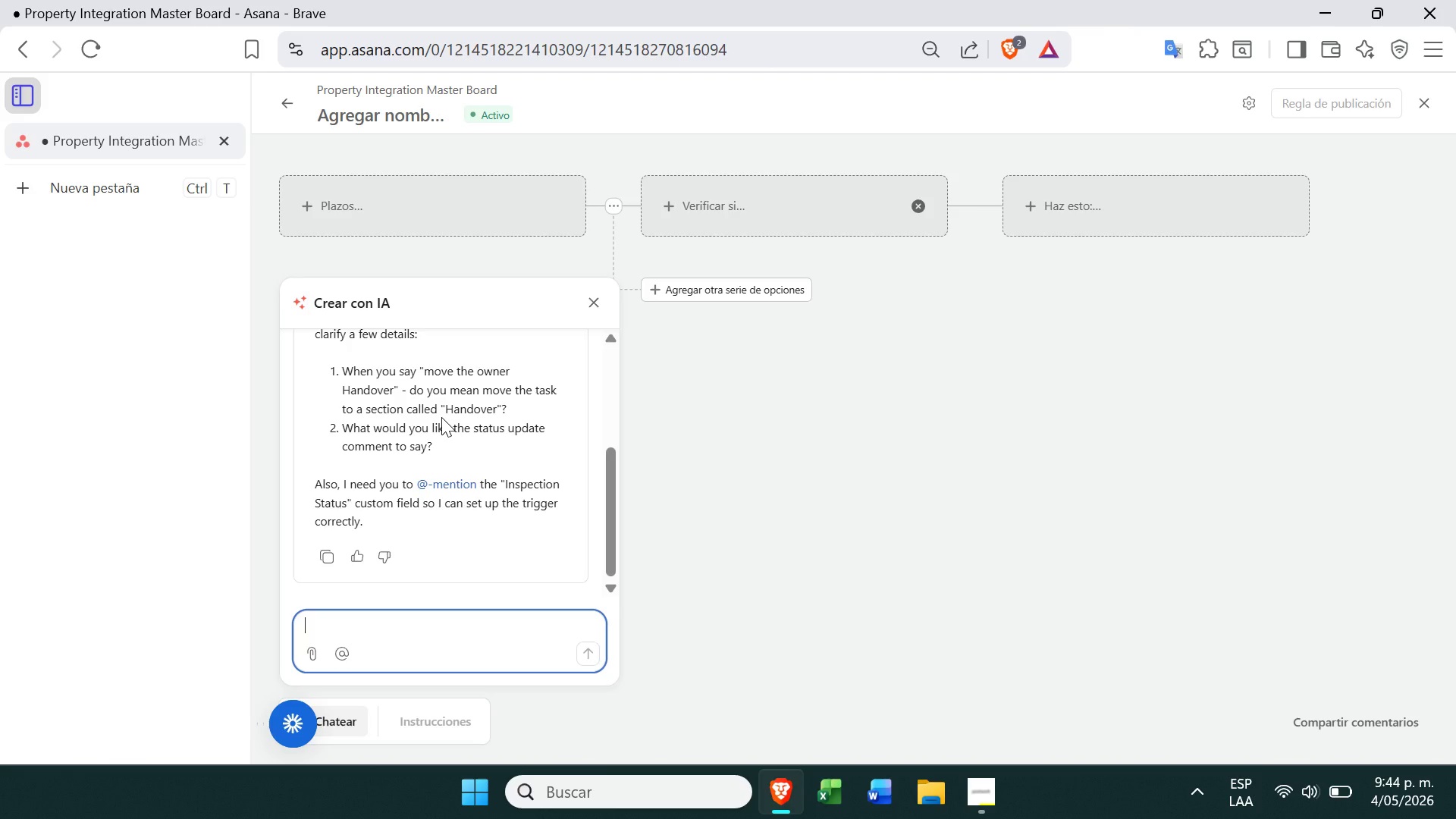 
key(Shift+ShiftRight)
 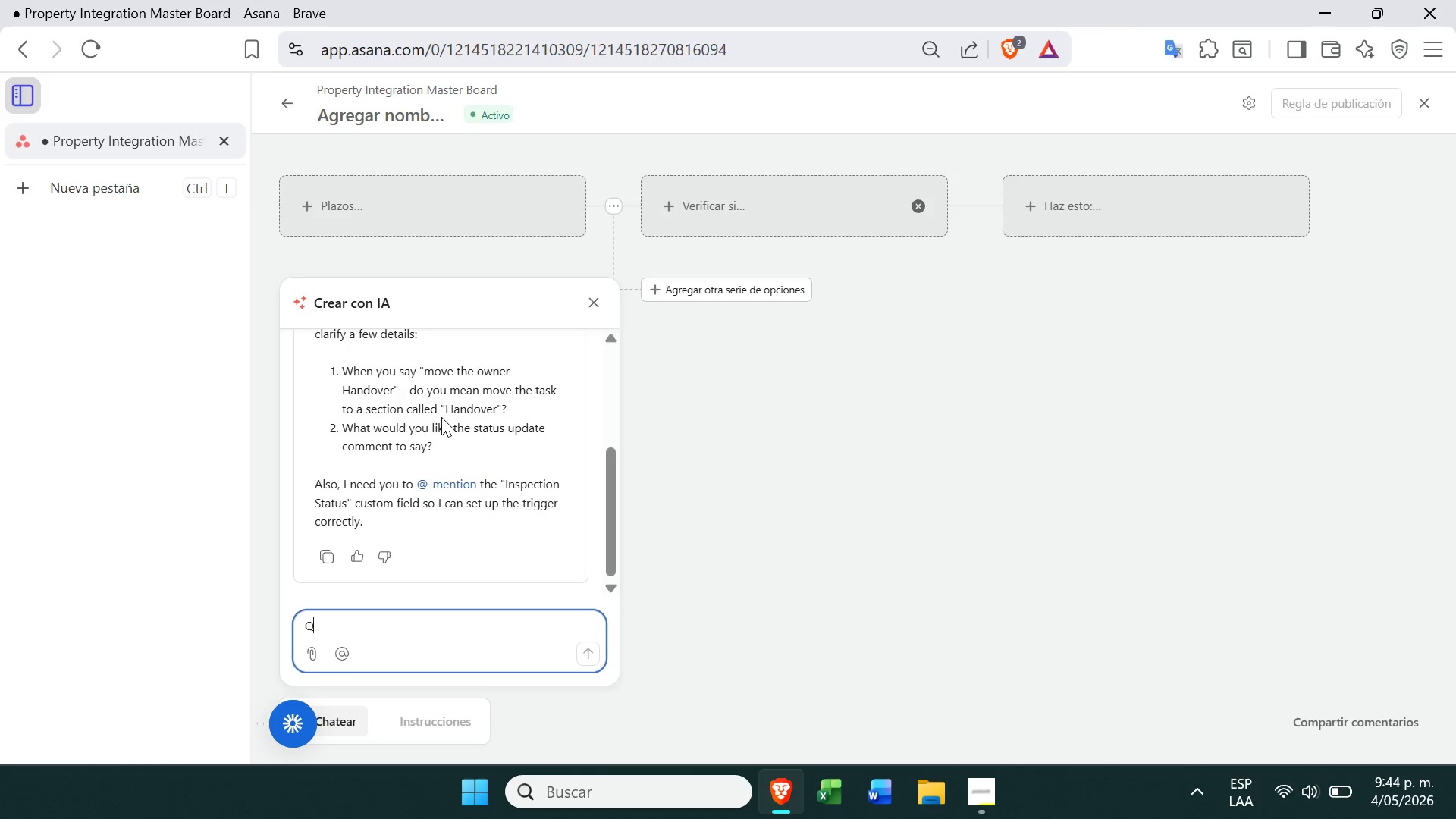 
key(Shift+Q)
 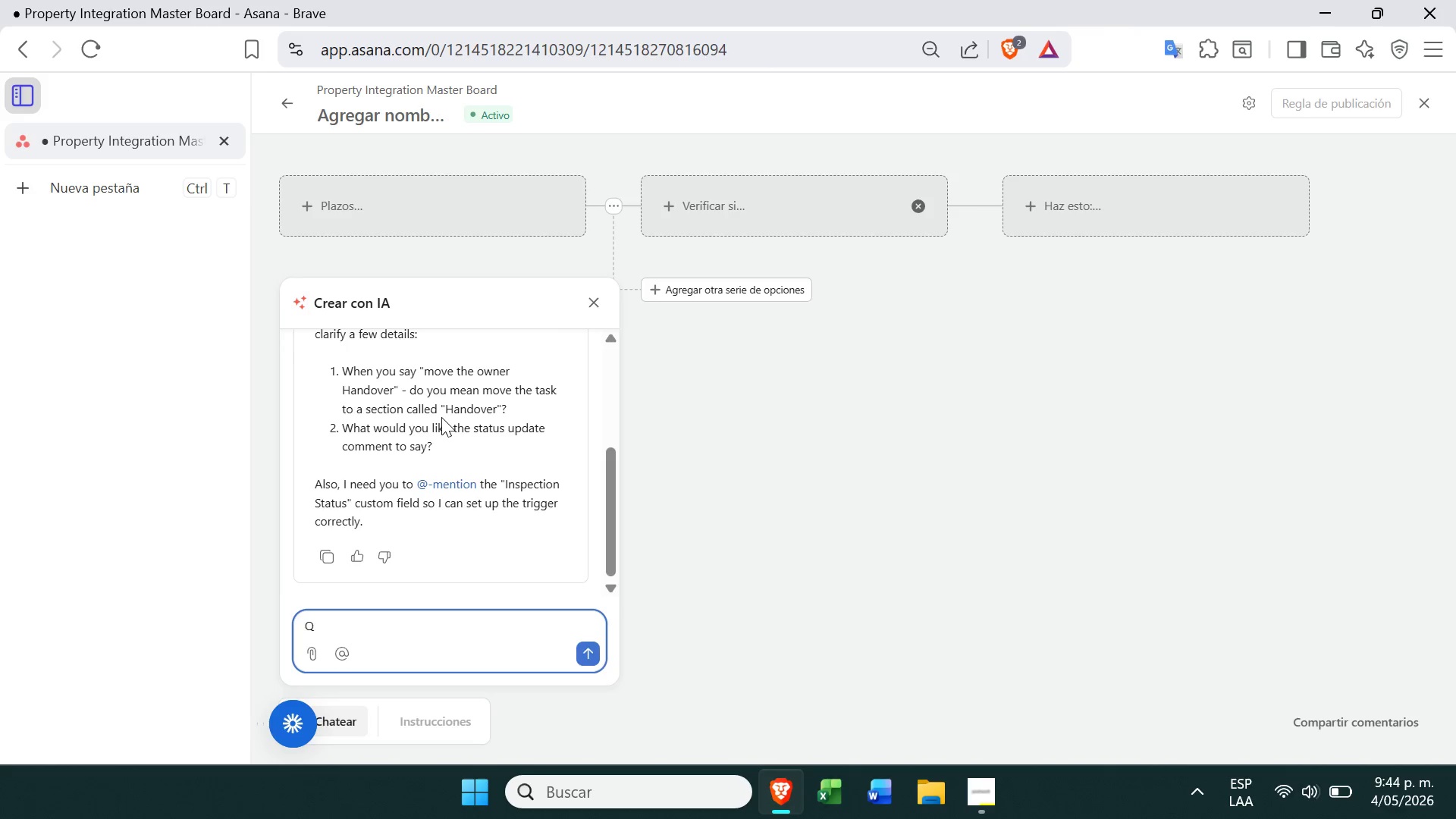 
key(Backspace)
 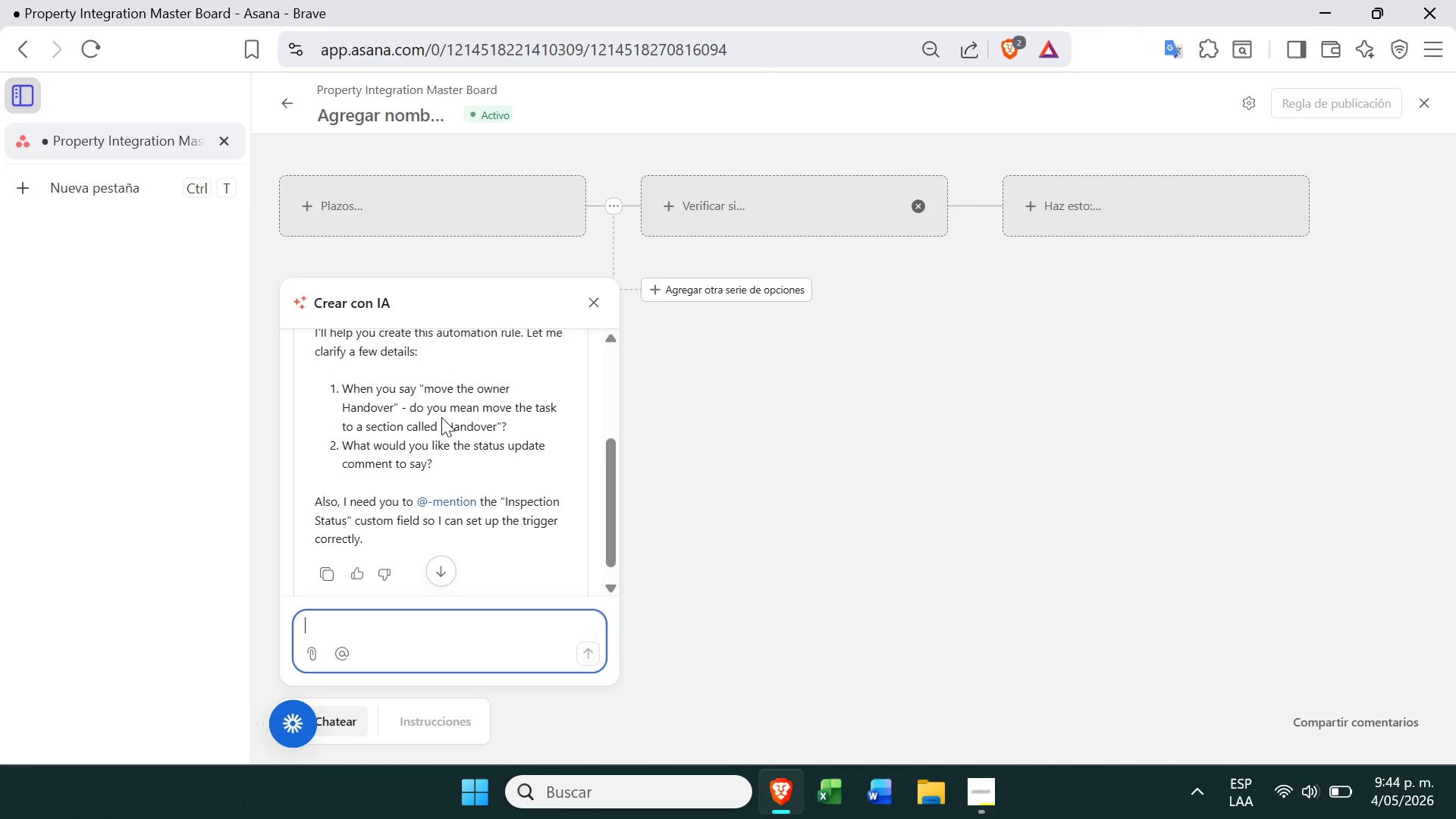 
key(Alt+Control+AltLeft)
 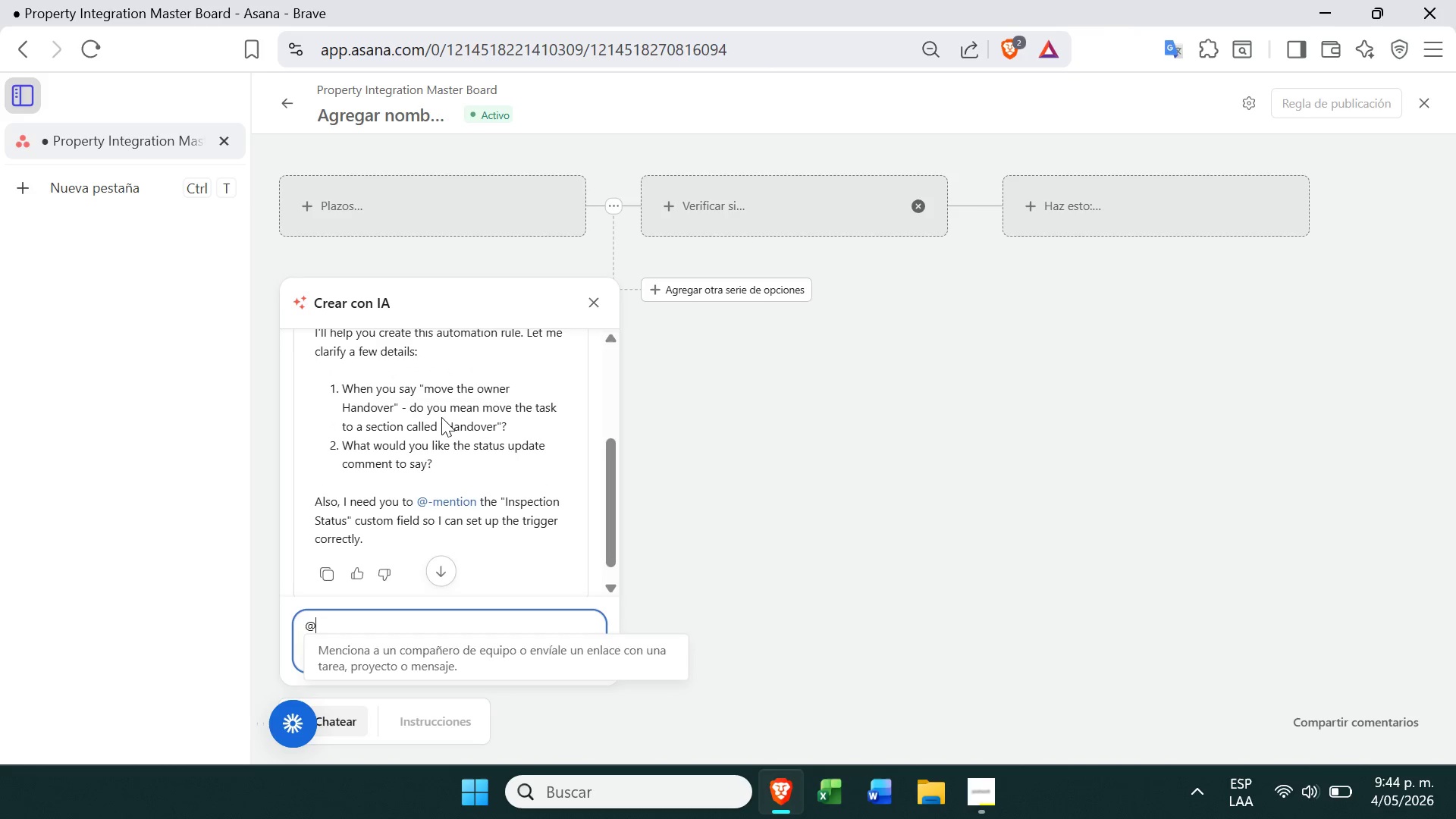 
key(Alt+Control+Q)
 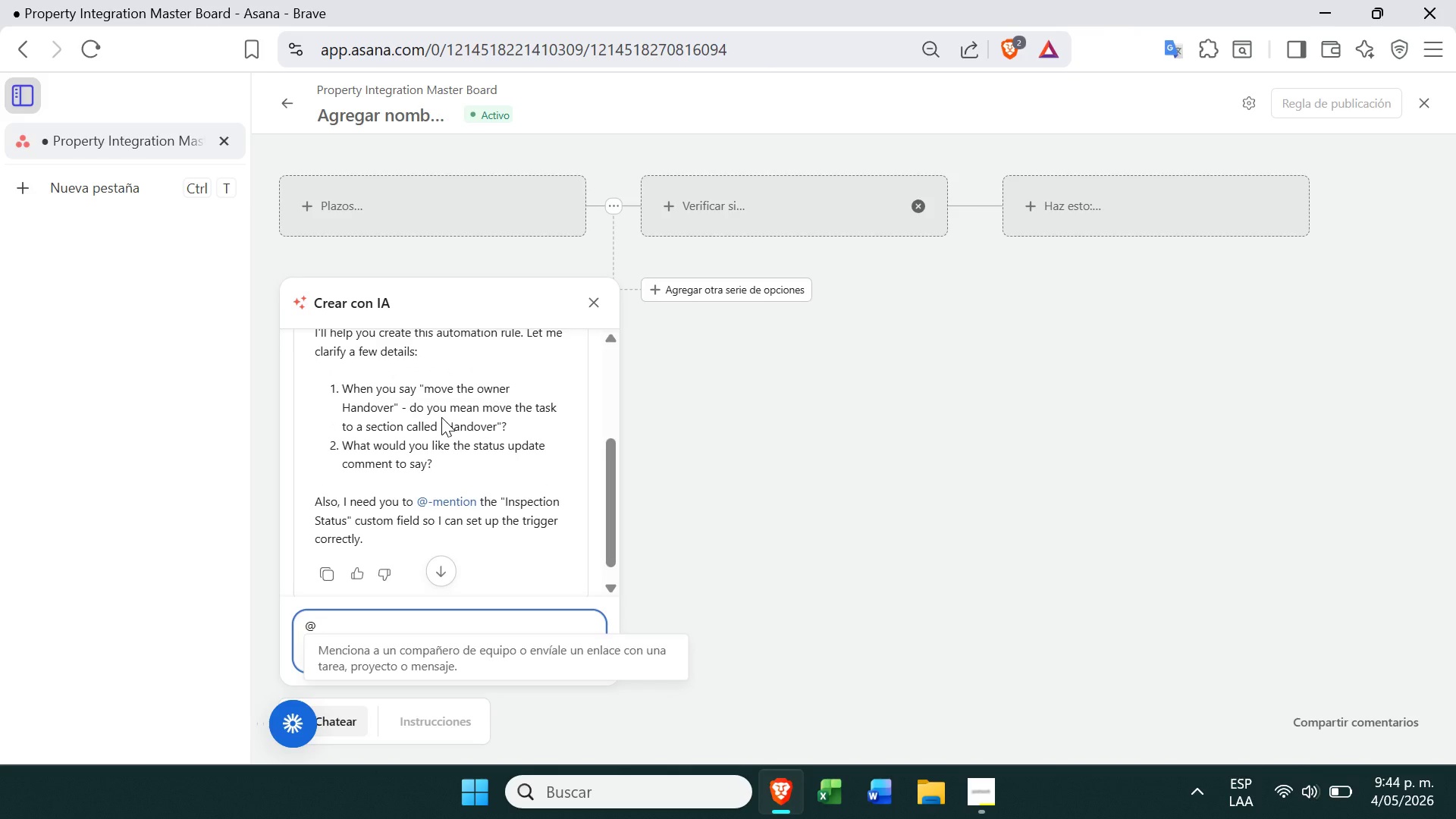 
type(mar)
 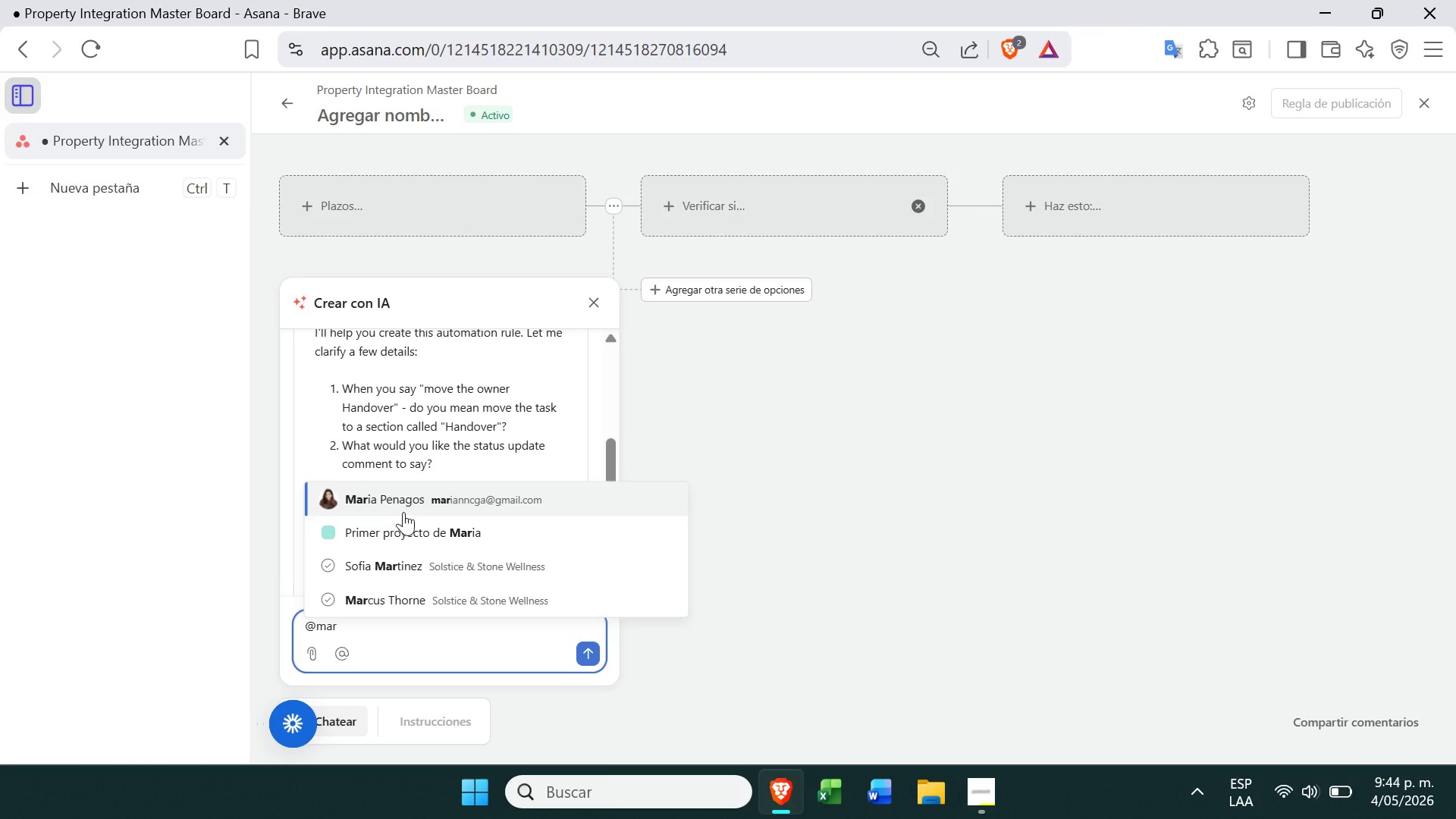 
left_click([423, 508])
 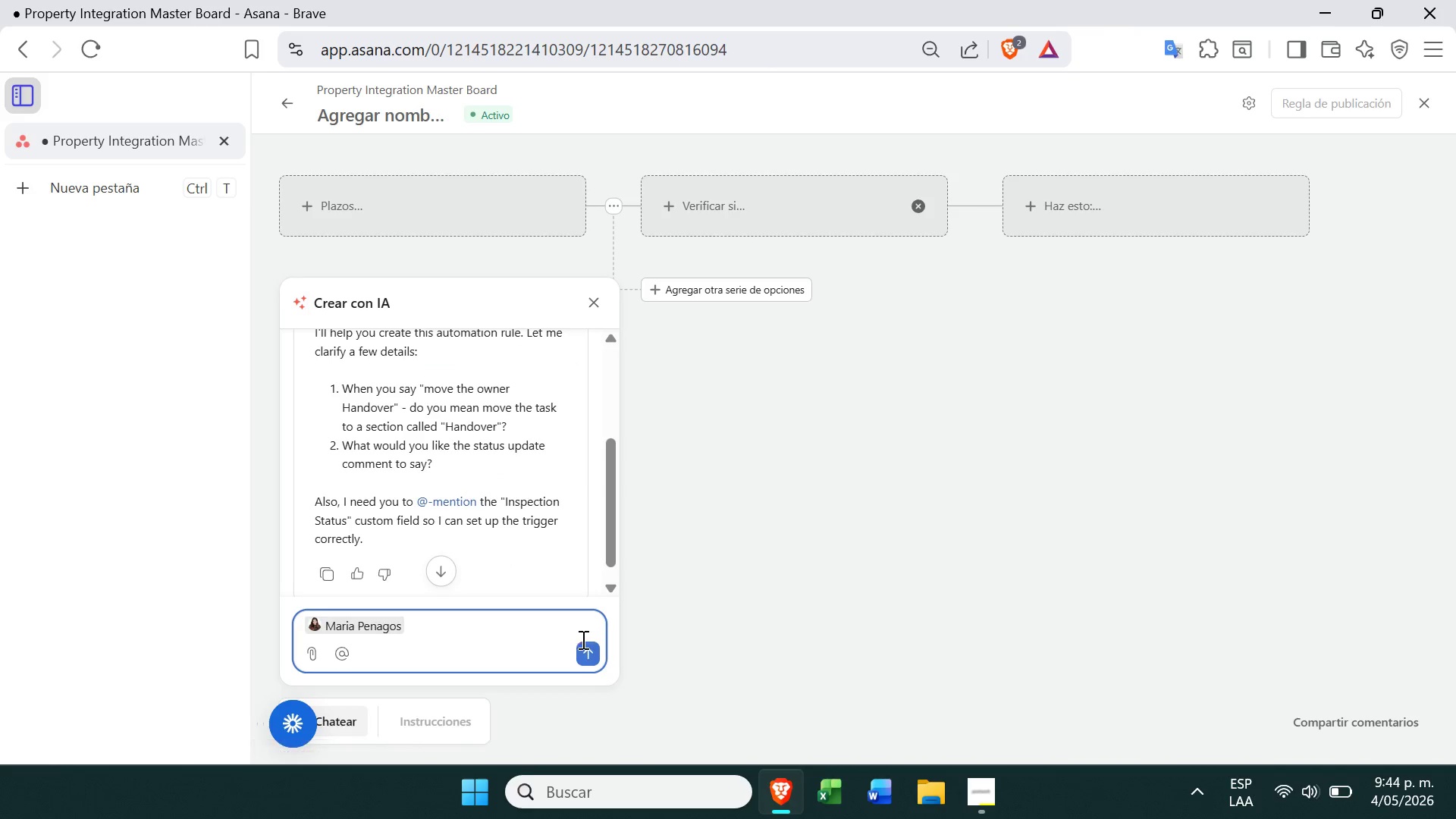 
left_click([579, 647])
 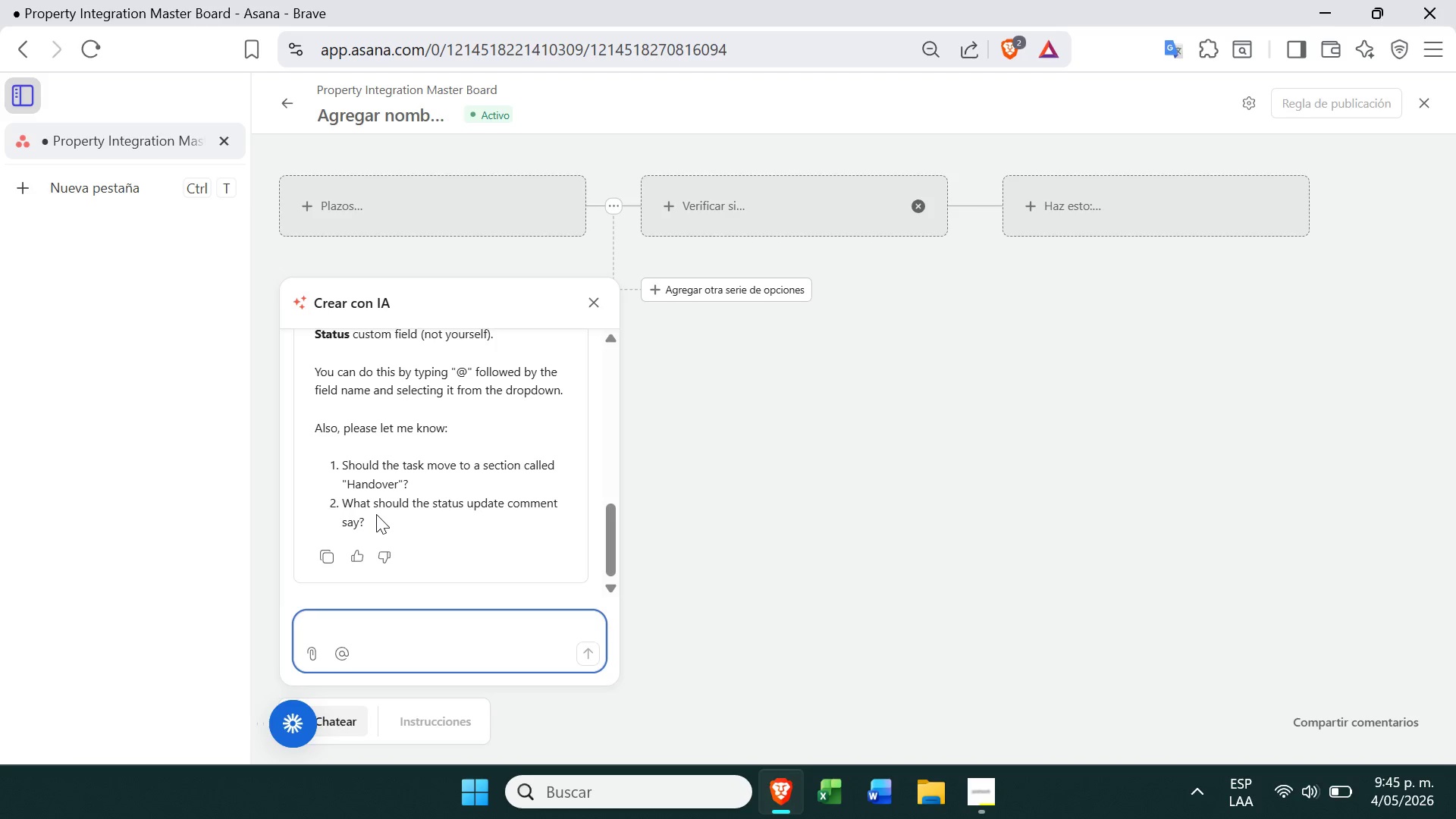 
wait(68.2)
 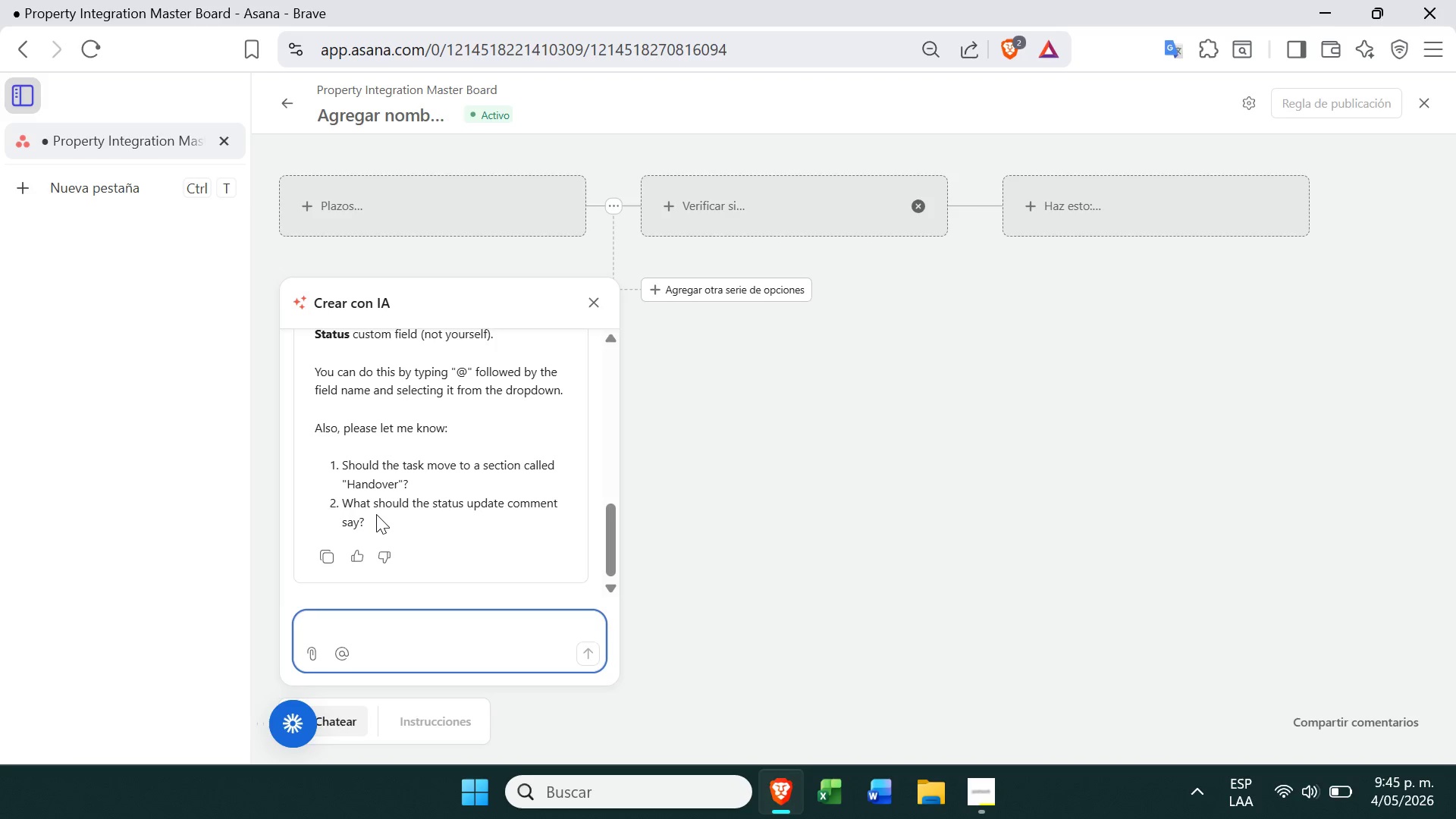 
left_click_drag(start_coordinate=[304, 381], to_coordinate=[557, 406])
 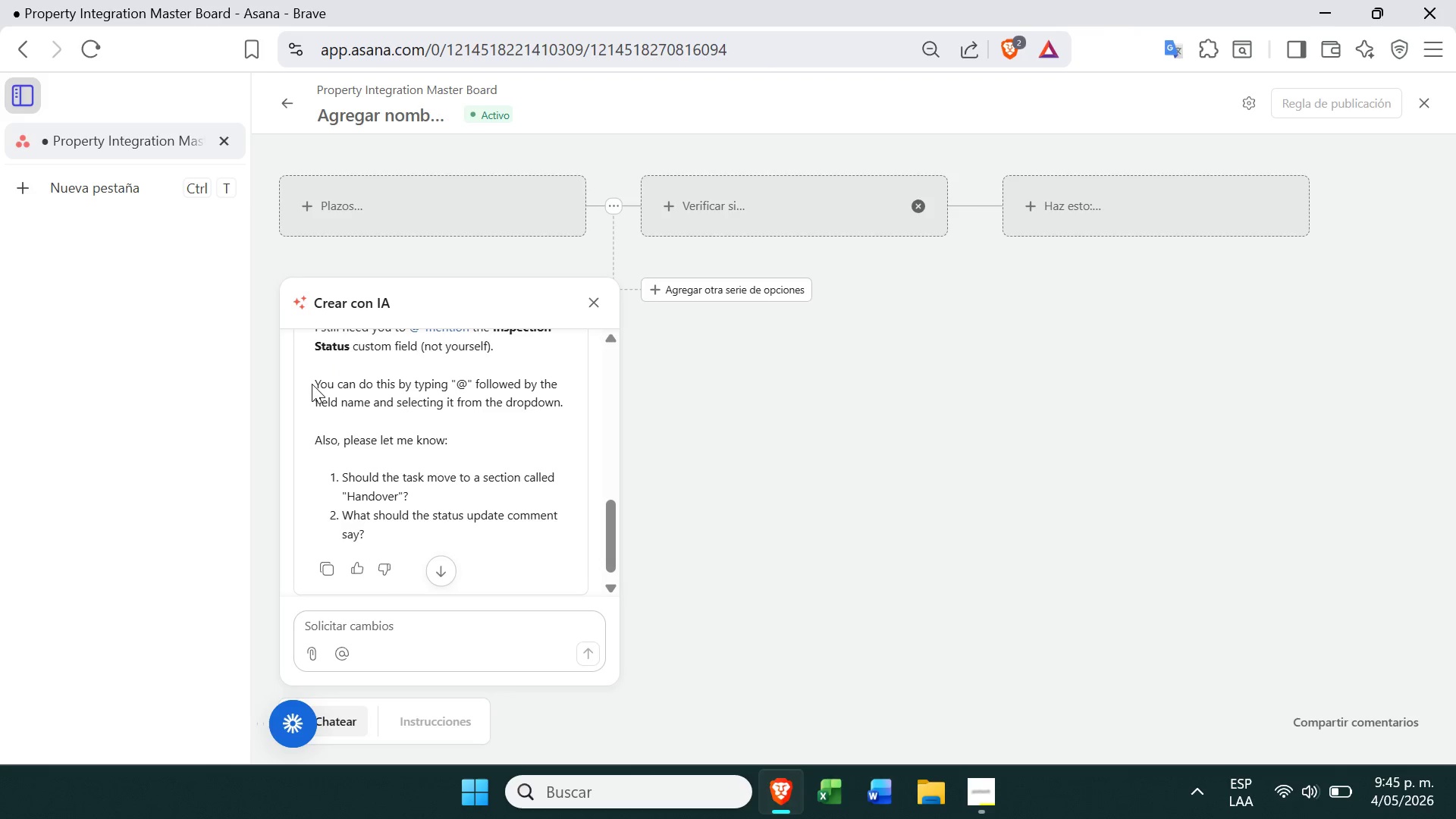 
left_click_drag(start_coordinate=[317, 388], to_coordinate=[566, 402])
 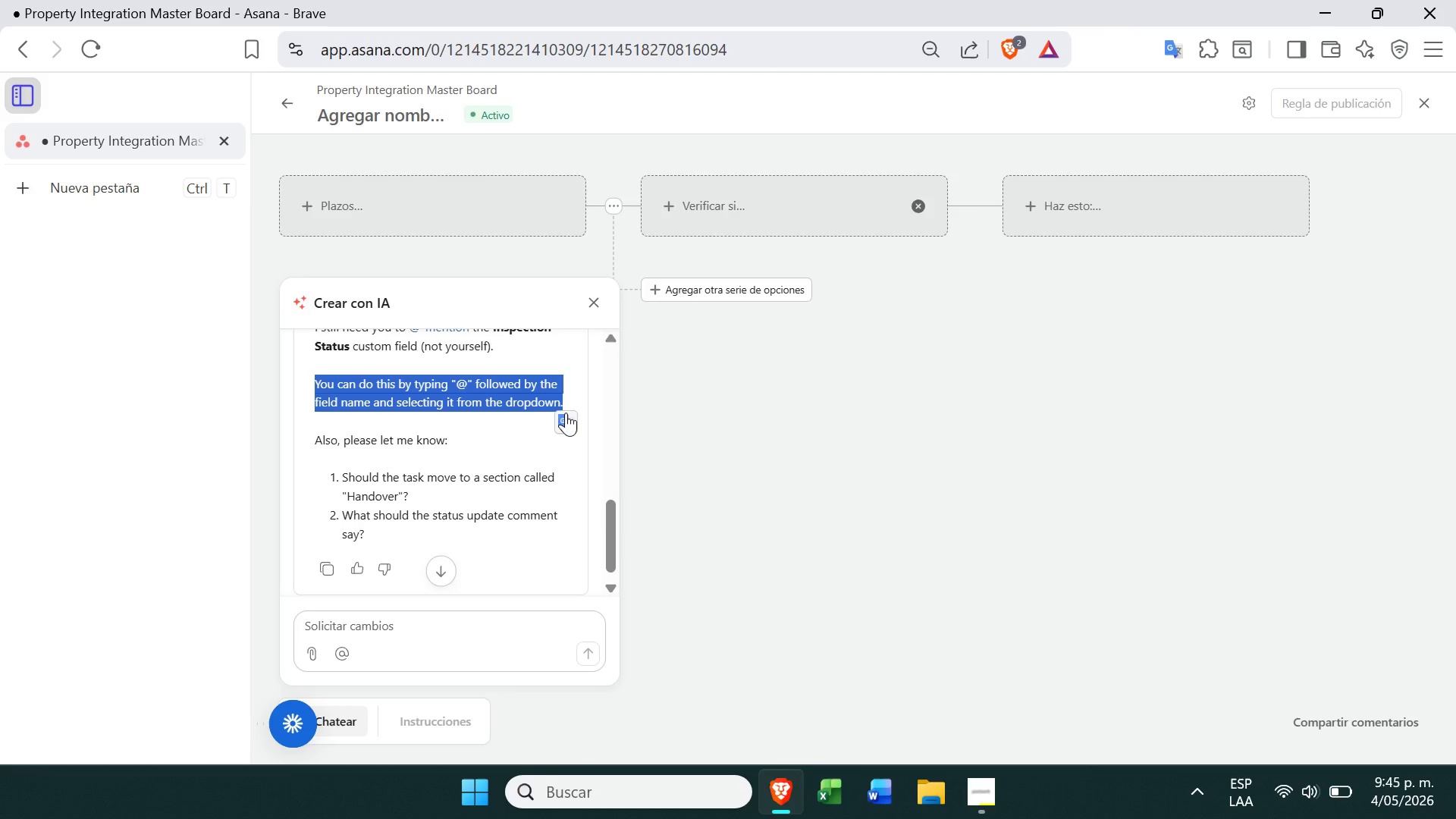 
left_click([566, 414])
 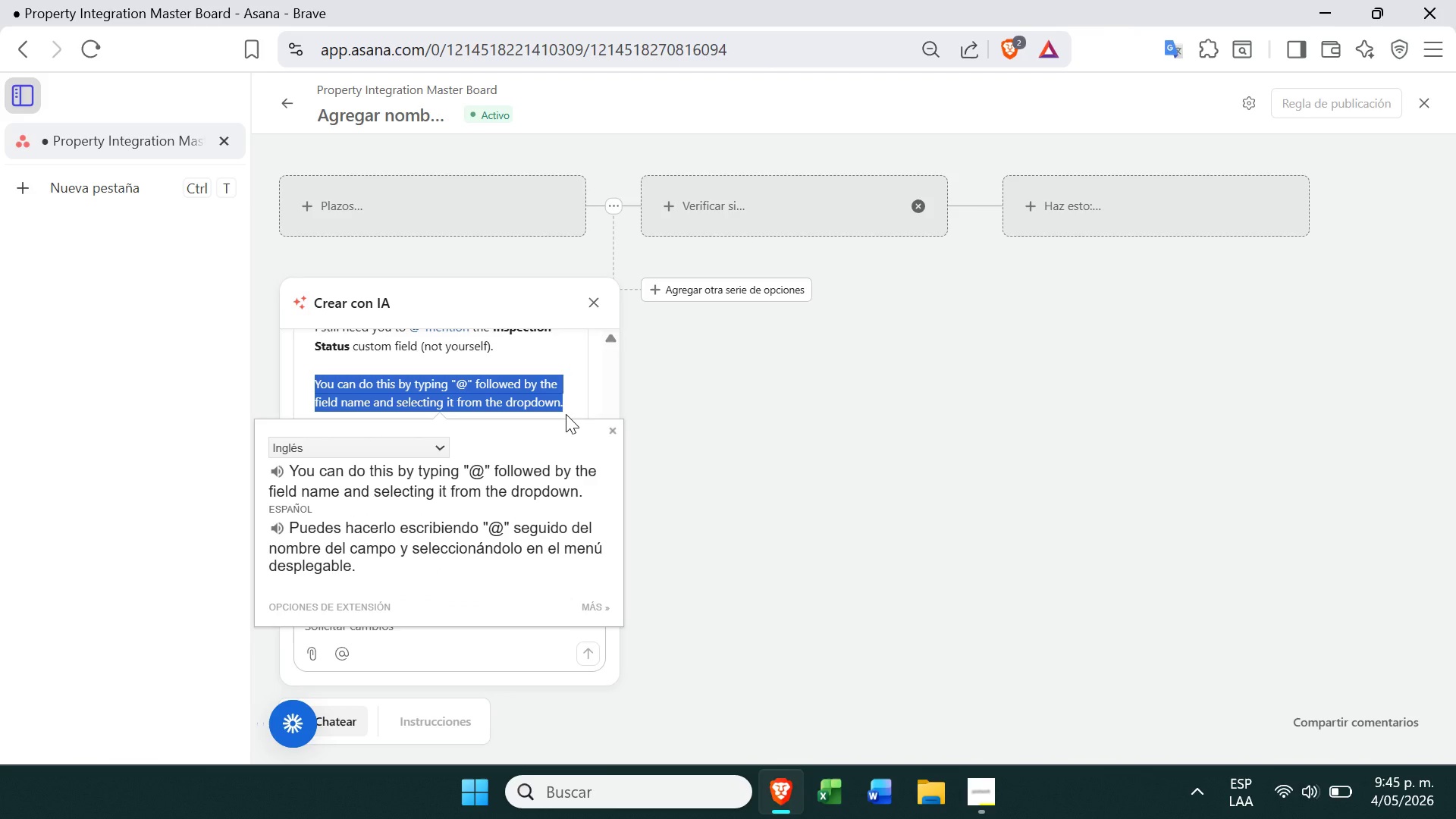 
left_click([564, 391])
 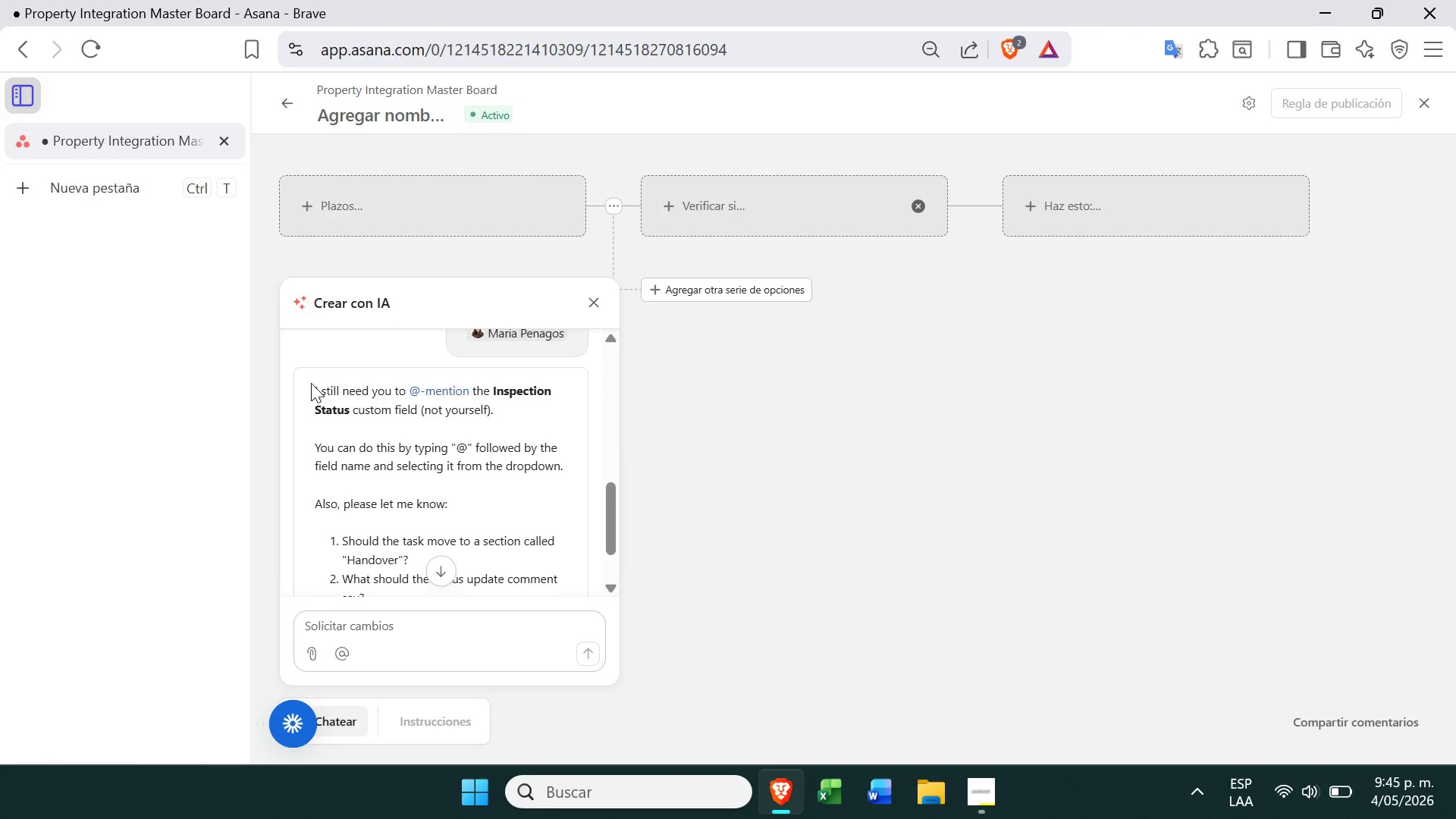 
left_click_drag(start_coordinate=[311, 383], to_coordinate=[540, 419])
 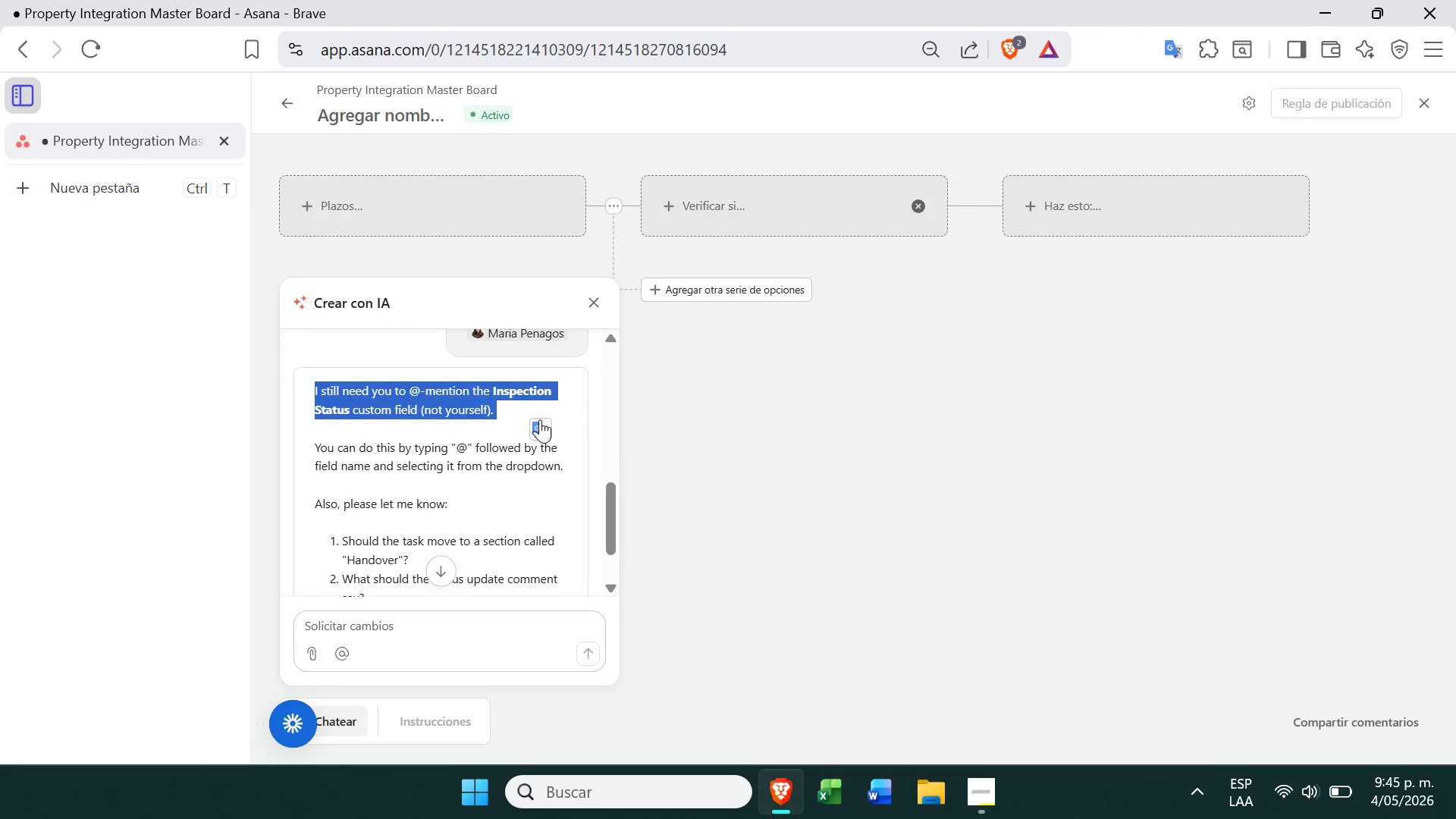 
left_click([540, 419])
 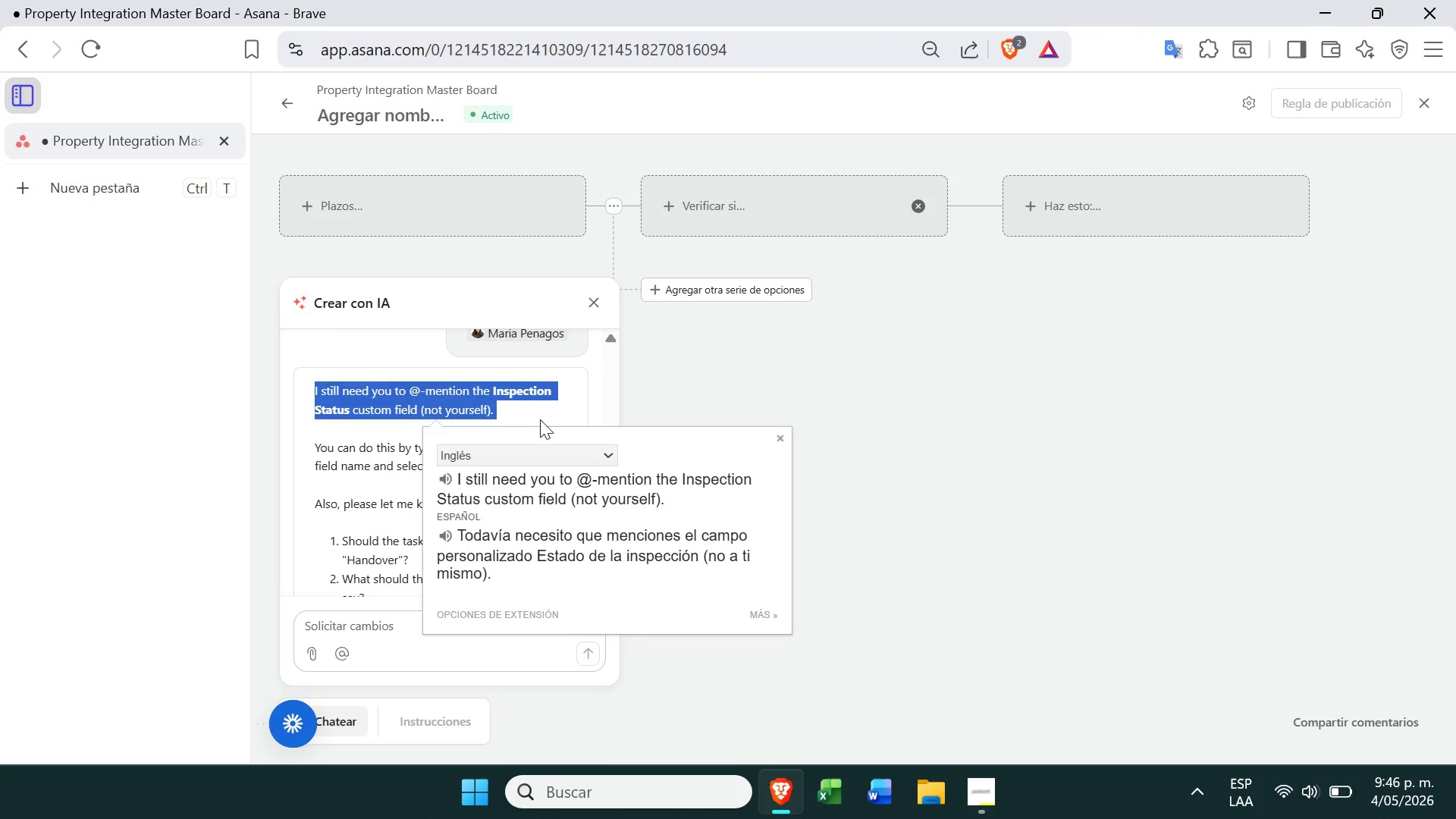 
wait(29.59)
 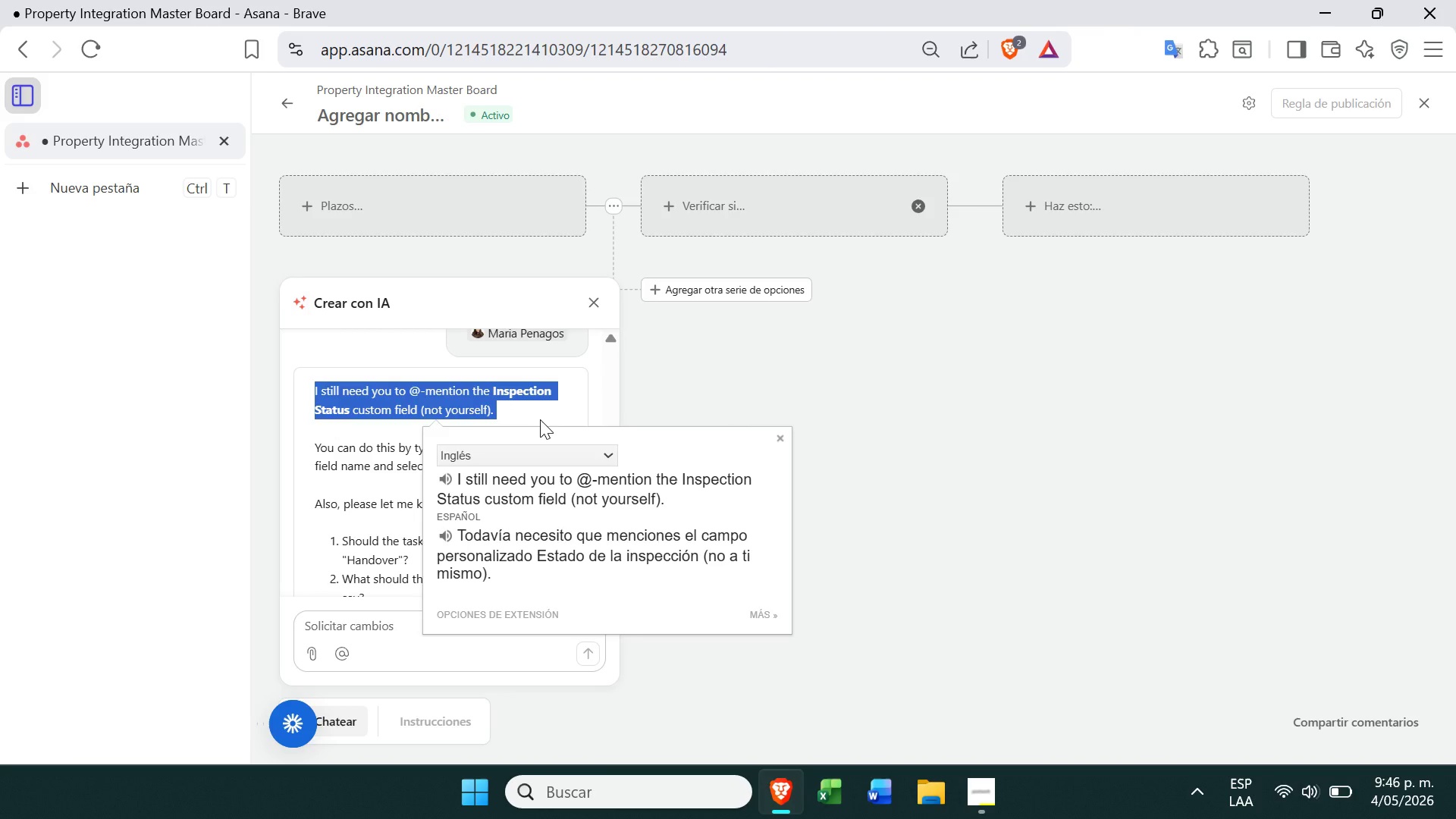 
left_click([369, 603])
 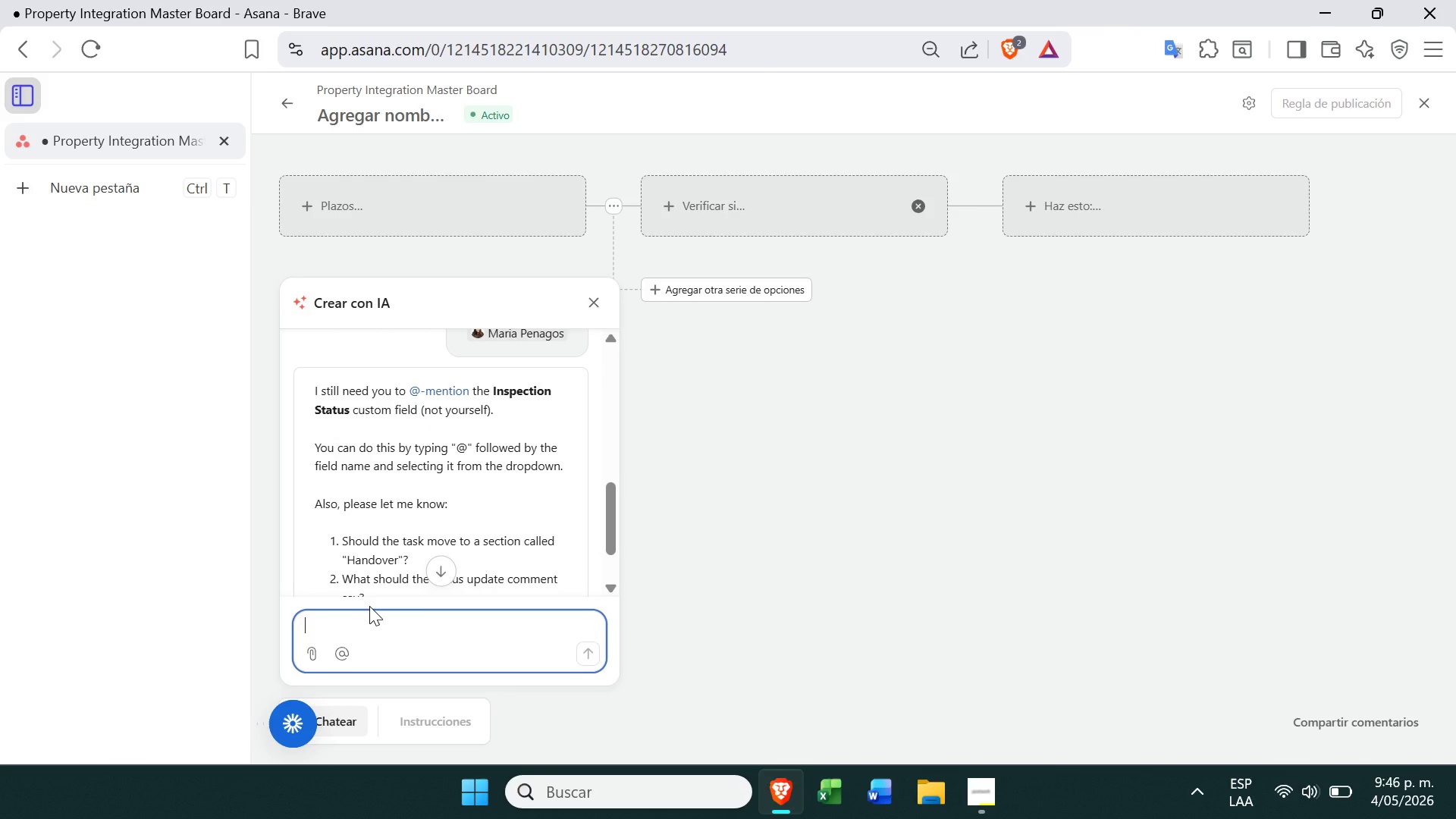 
type(yes please )
 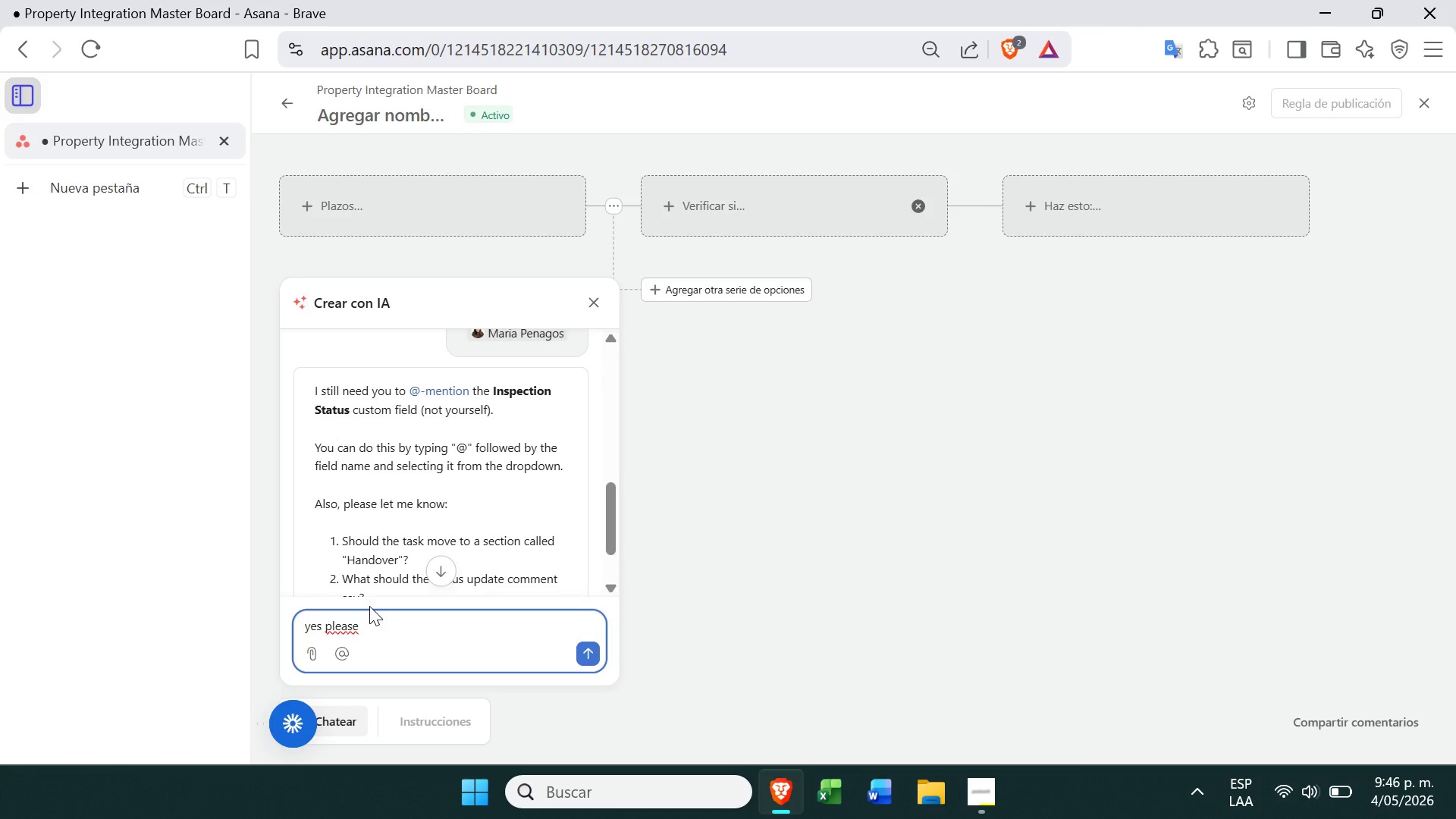 
type(move the task to the owner handover)
 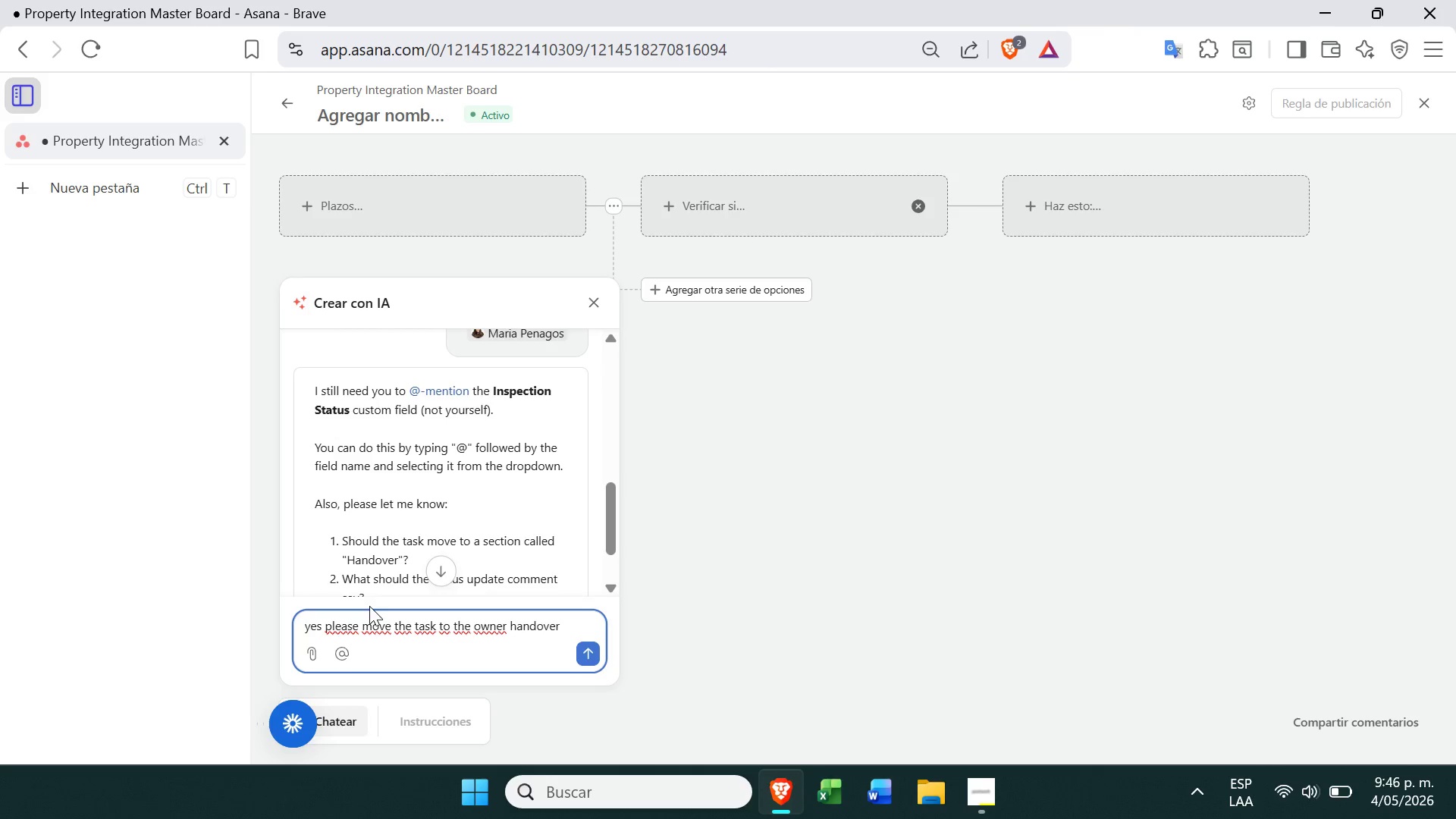 
type(@ section)
 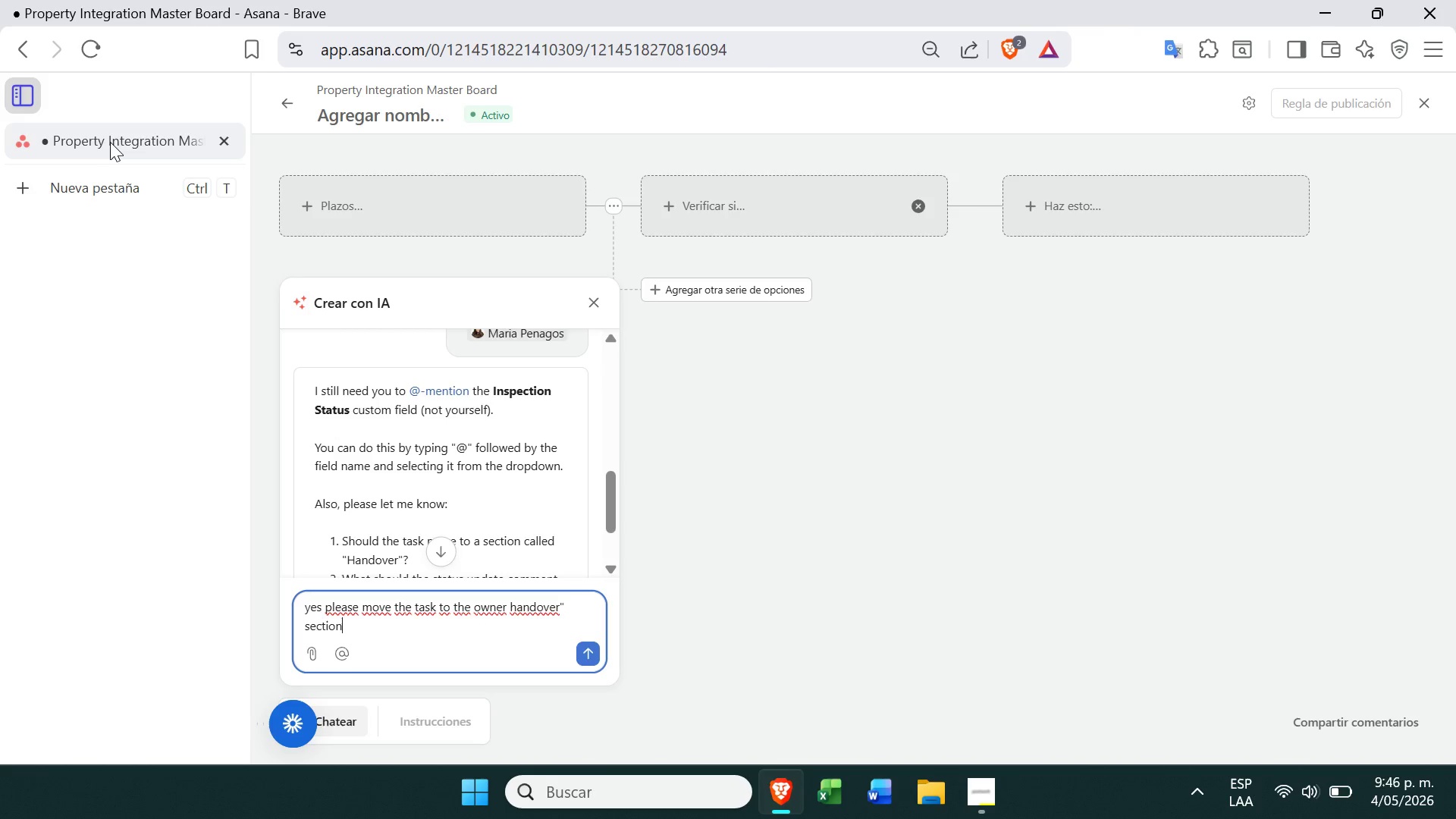 
right_click([111, 142])
 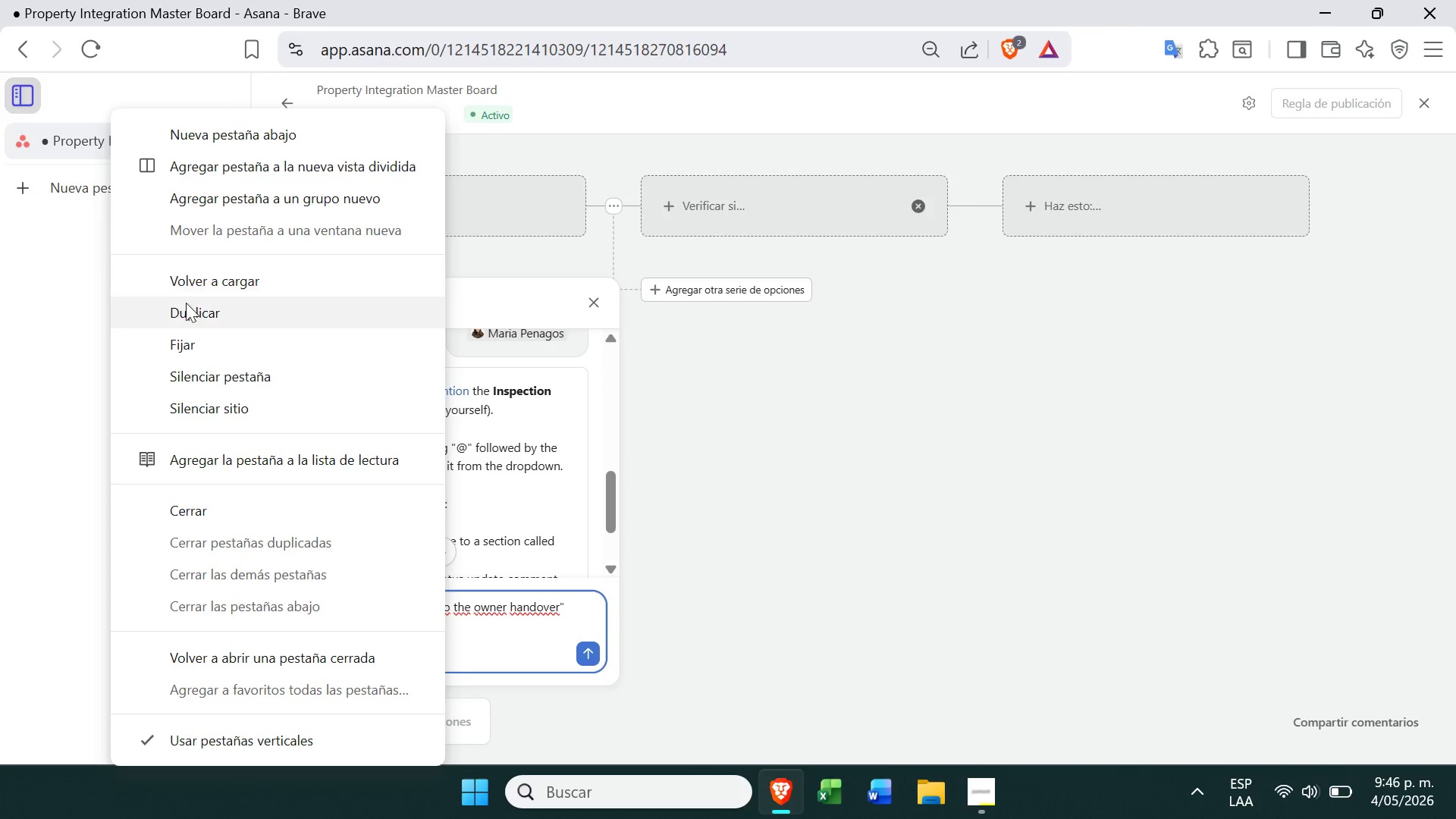 
left_click([187, 309])
 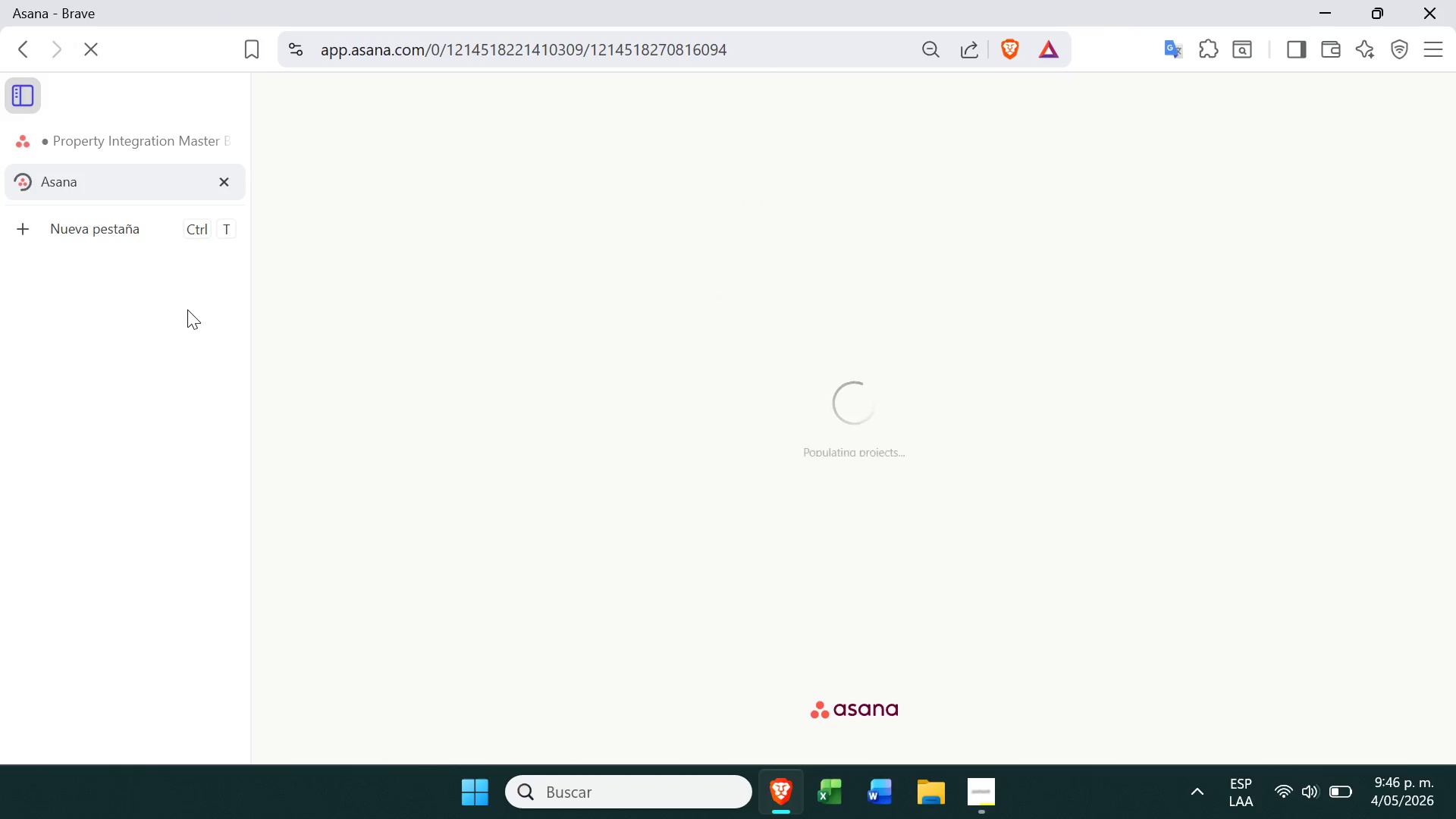 
wait(11.09)
 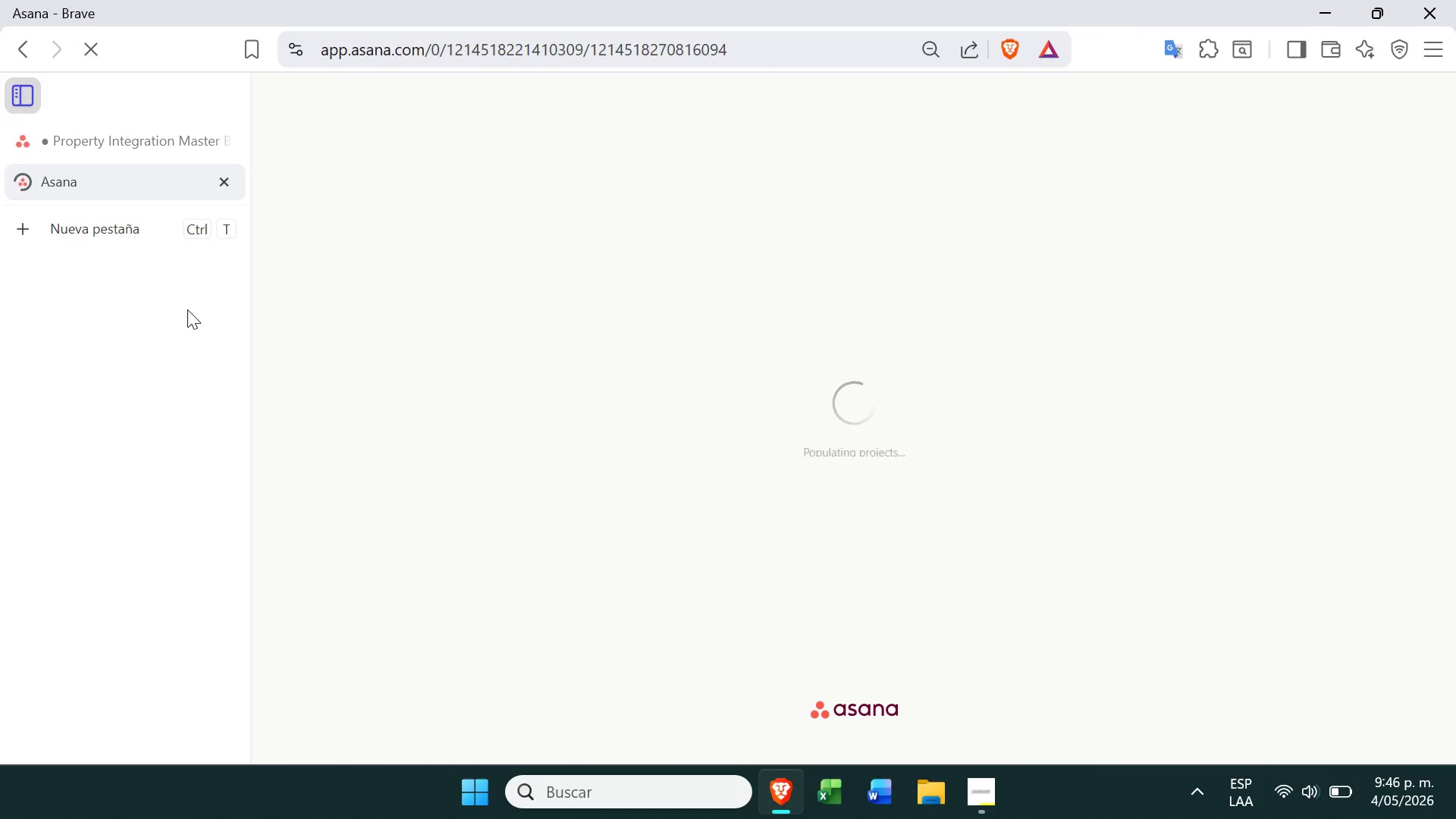 
mouse_move([419, 165])
 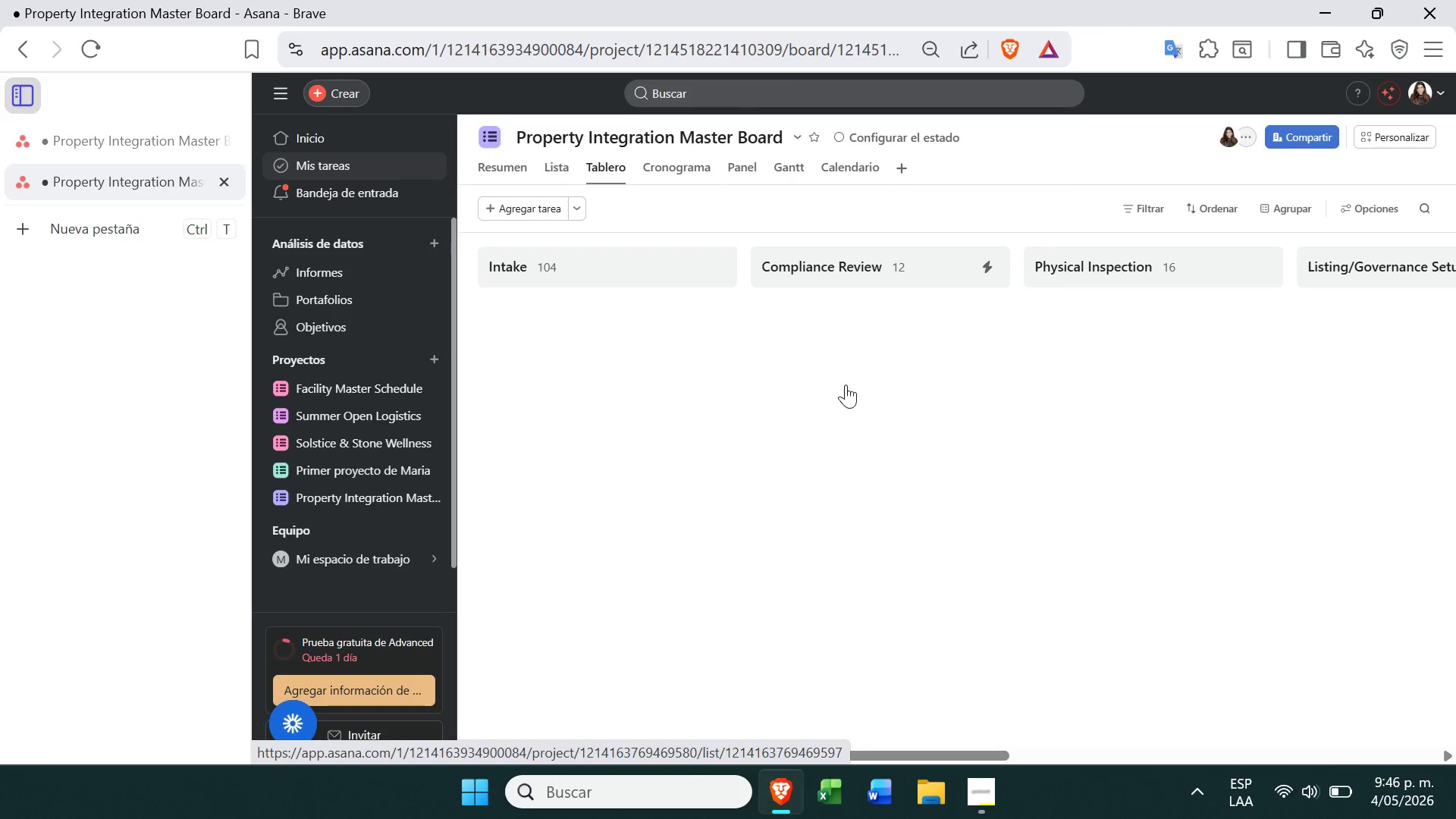 
mouse_move([827, 384])
 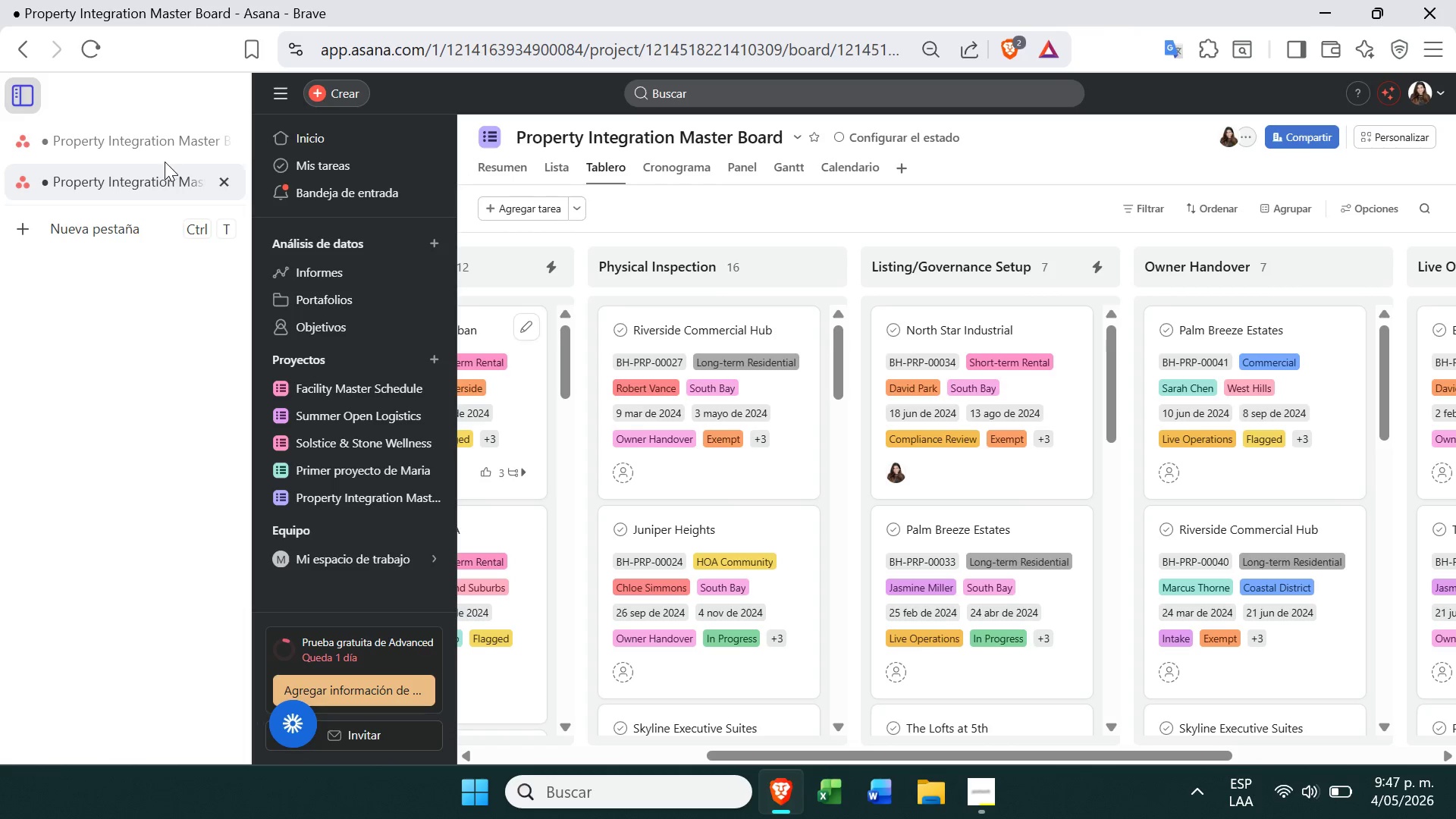 
left_click([165, 162])
 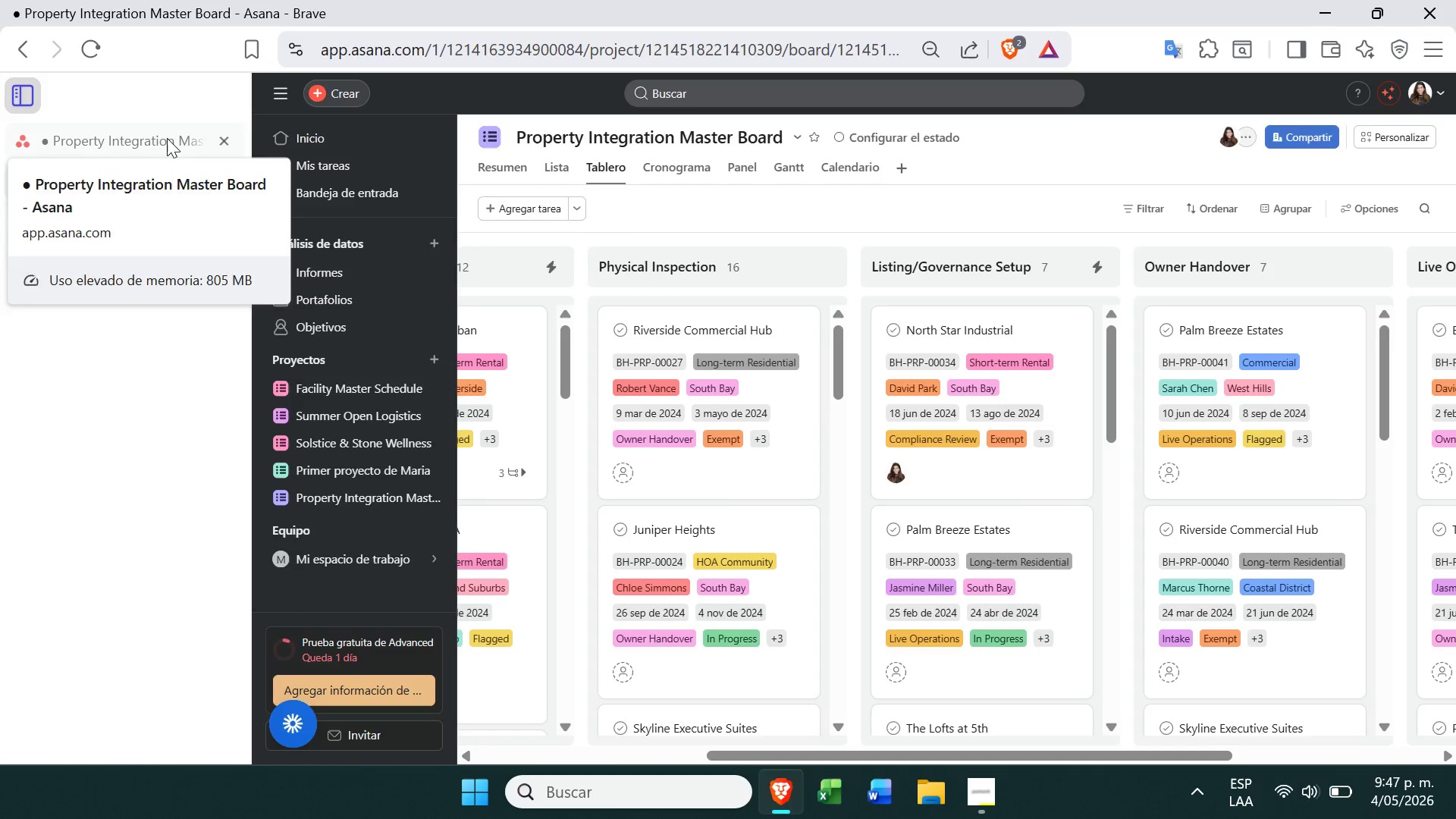 
left_click([167, 140])
 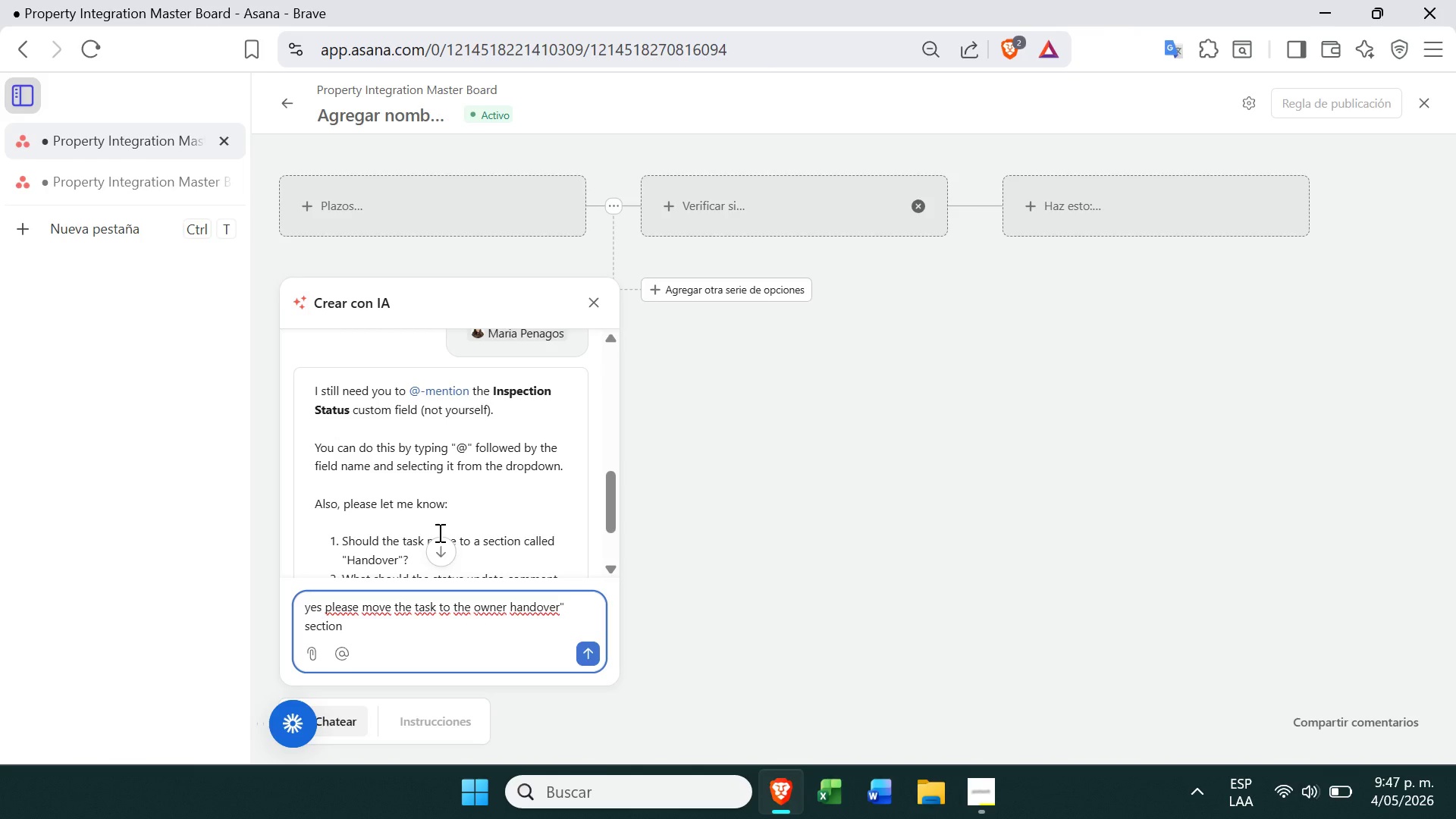 
wait(5.55)
 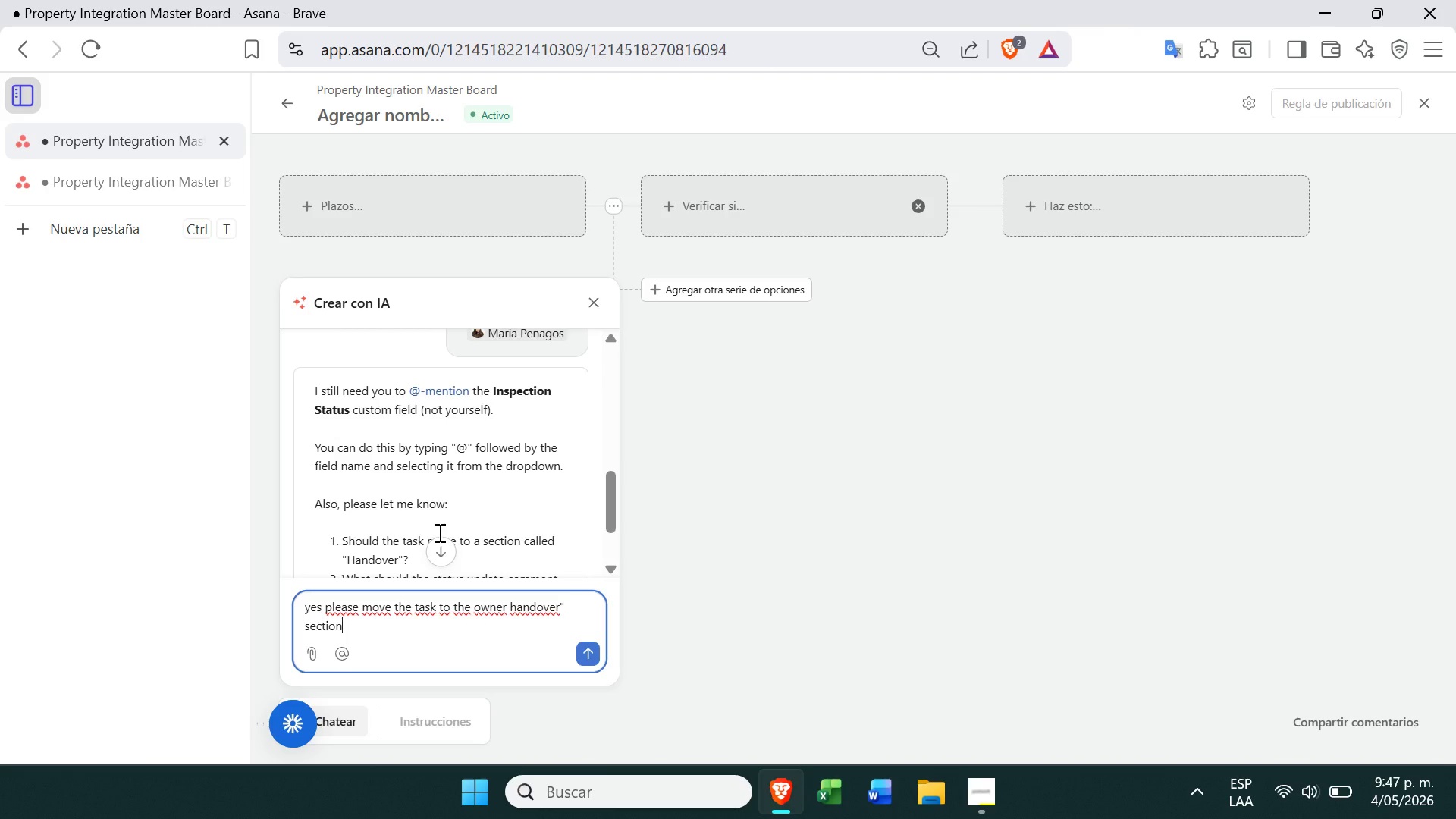 
key(Period)
 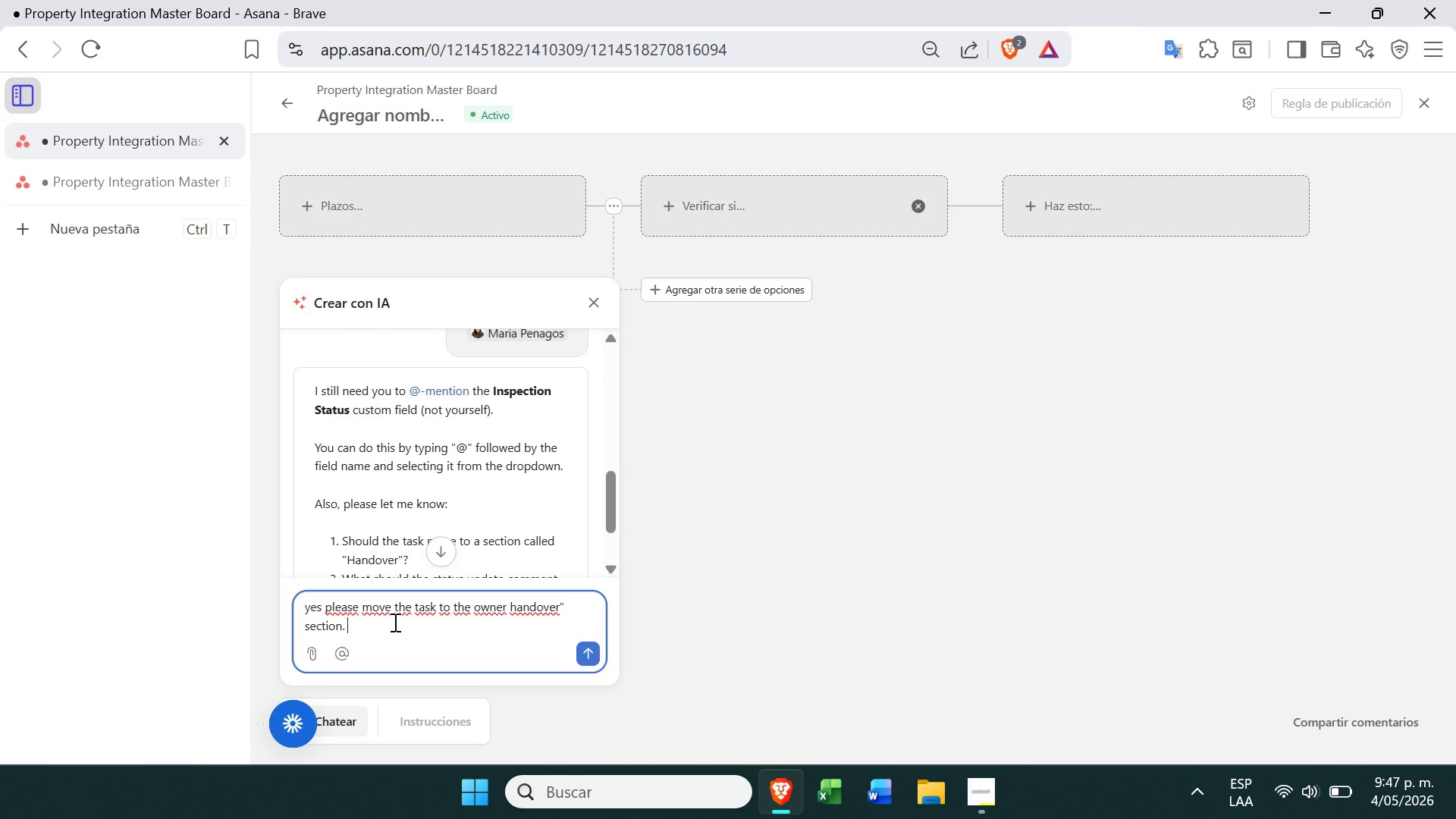 
key(Space)
 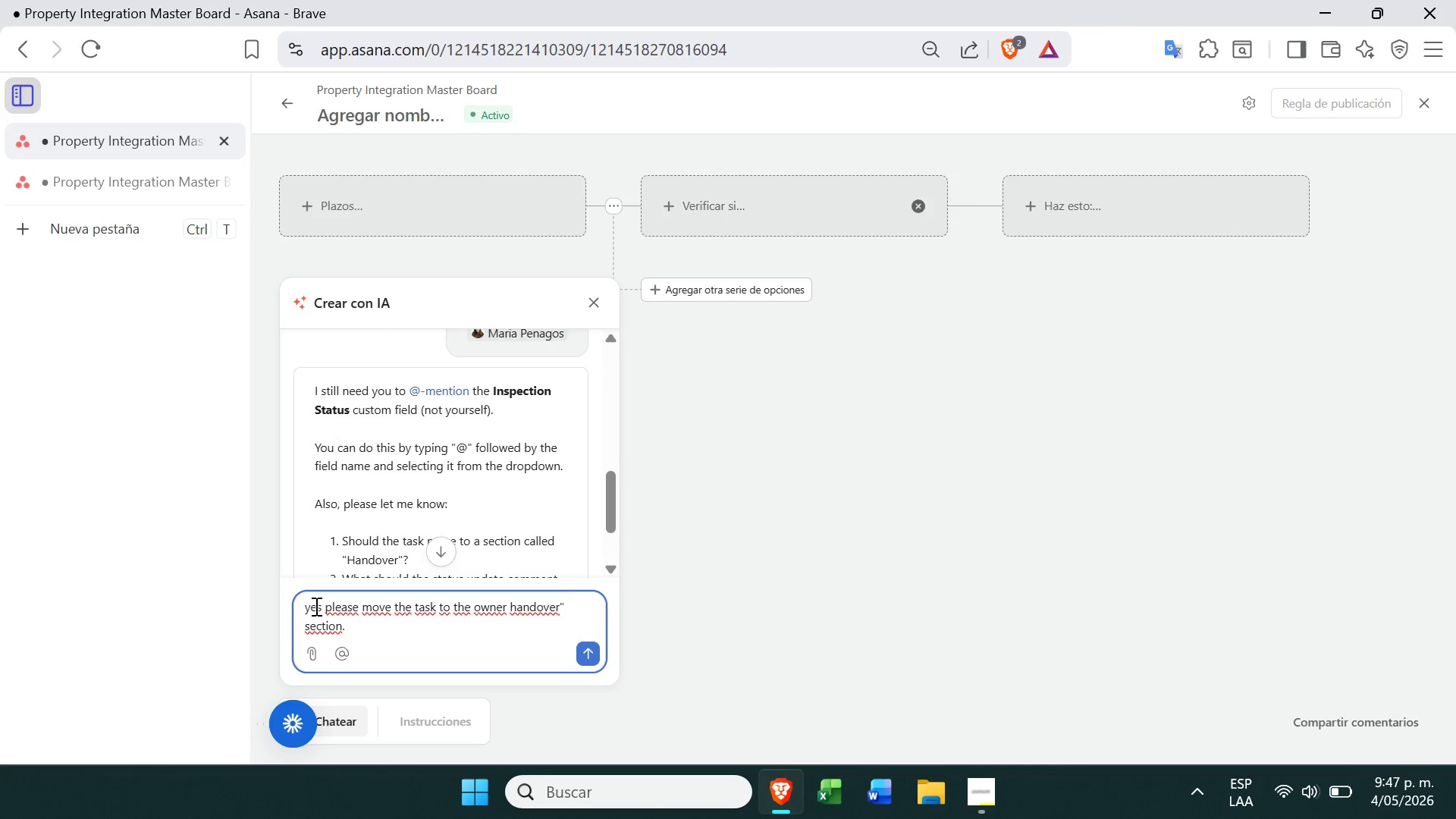 
left_click([318, 606])
 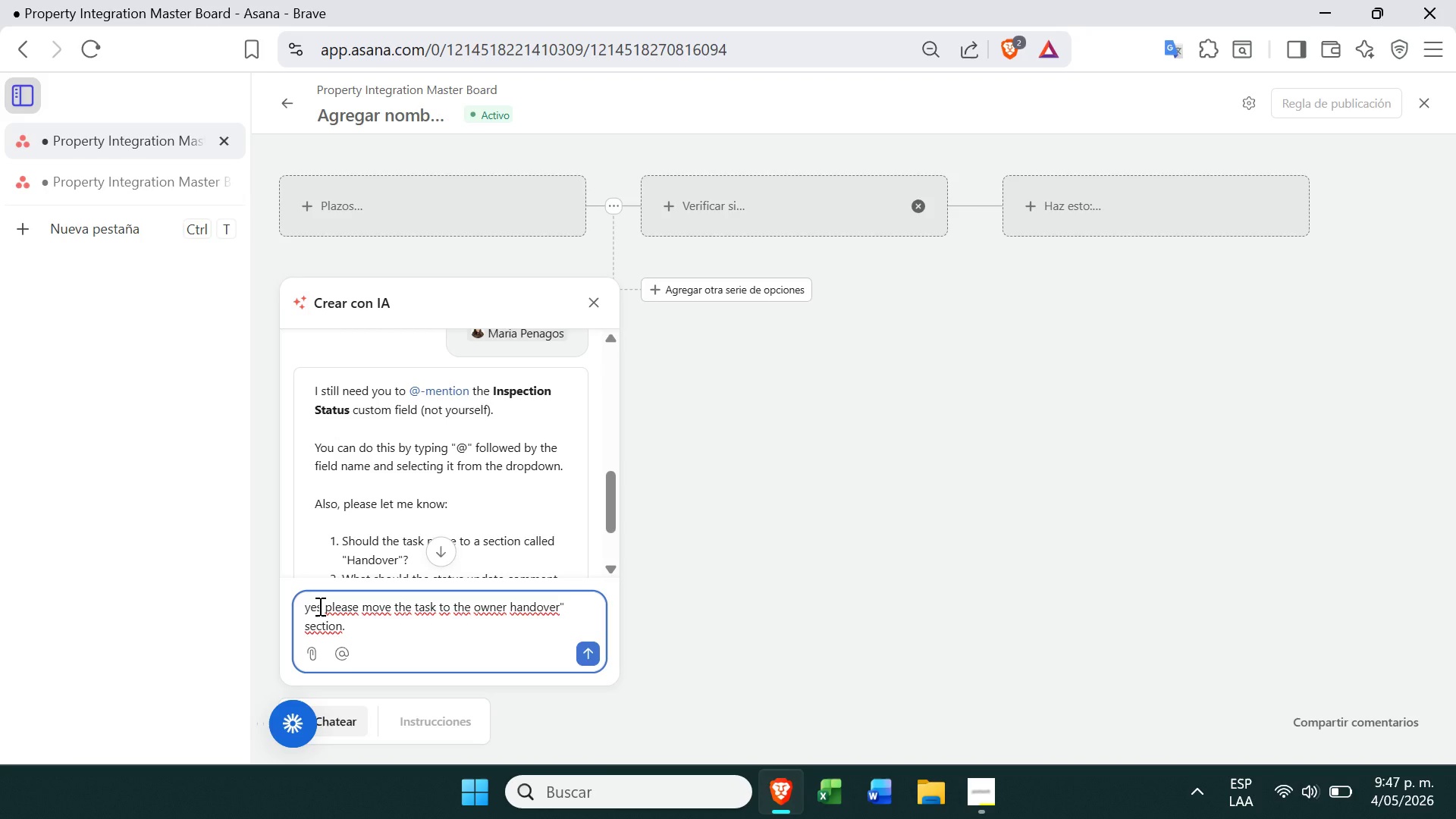 
key(ArrowRight)
 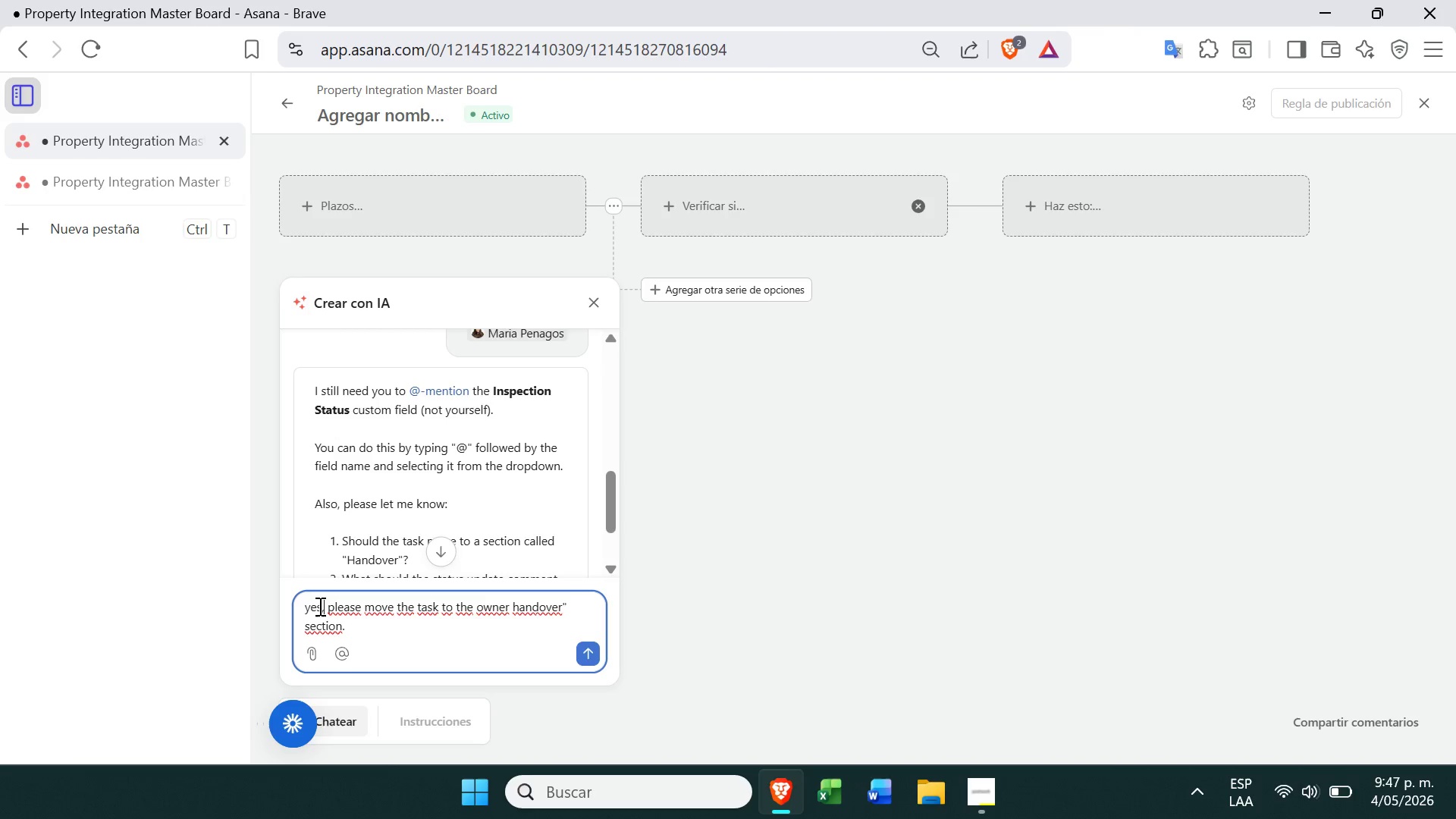 
key(Comma)
 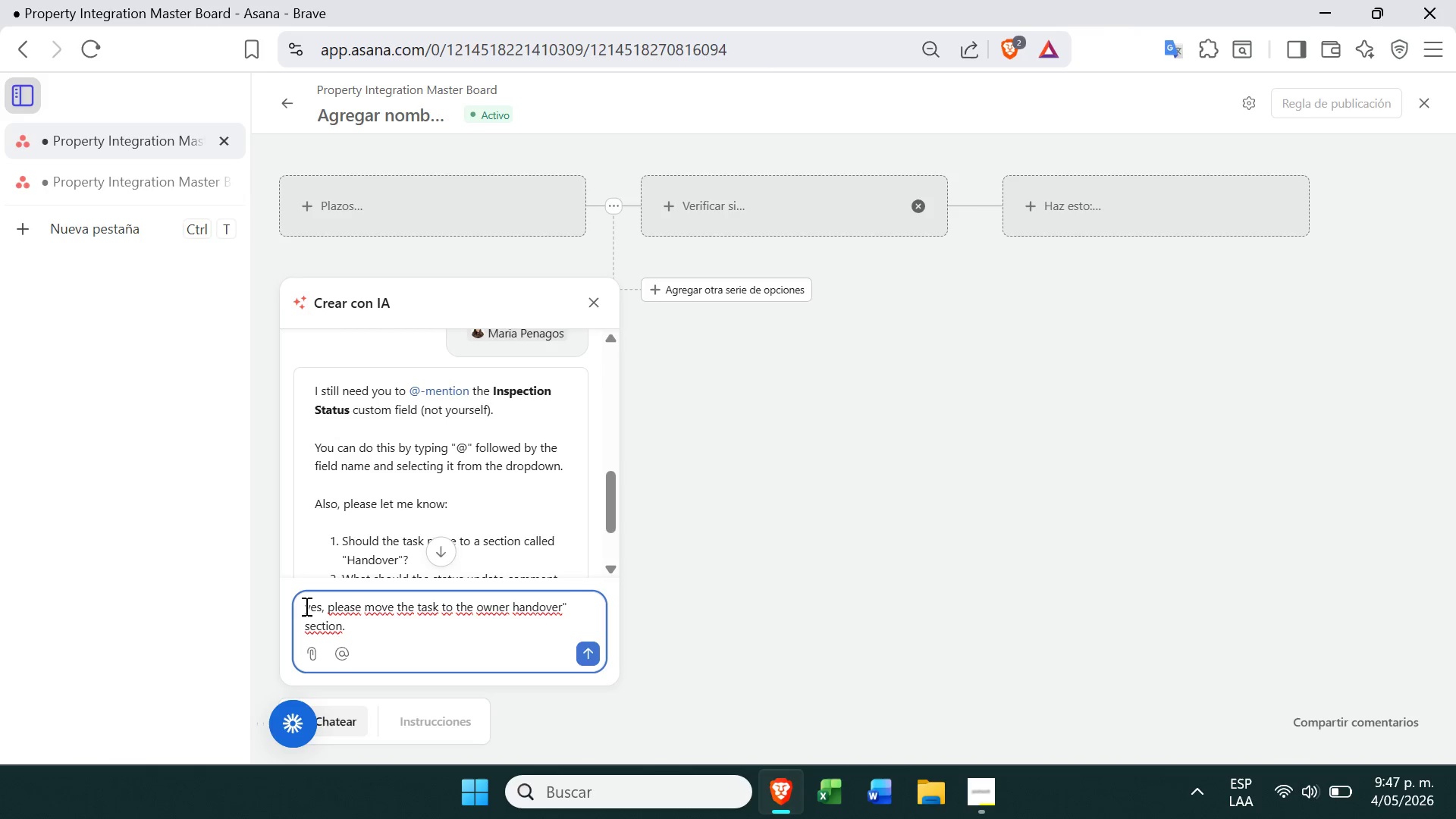 
left_click([304, 606])
 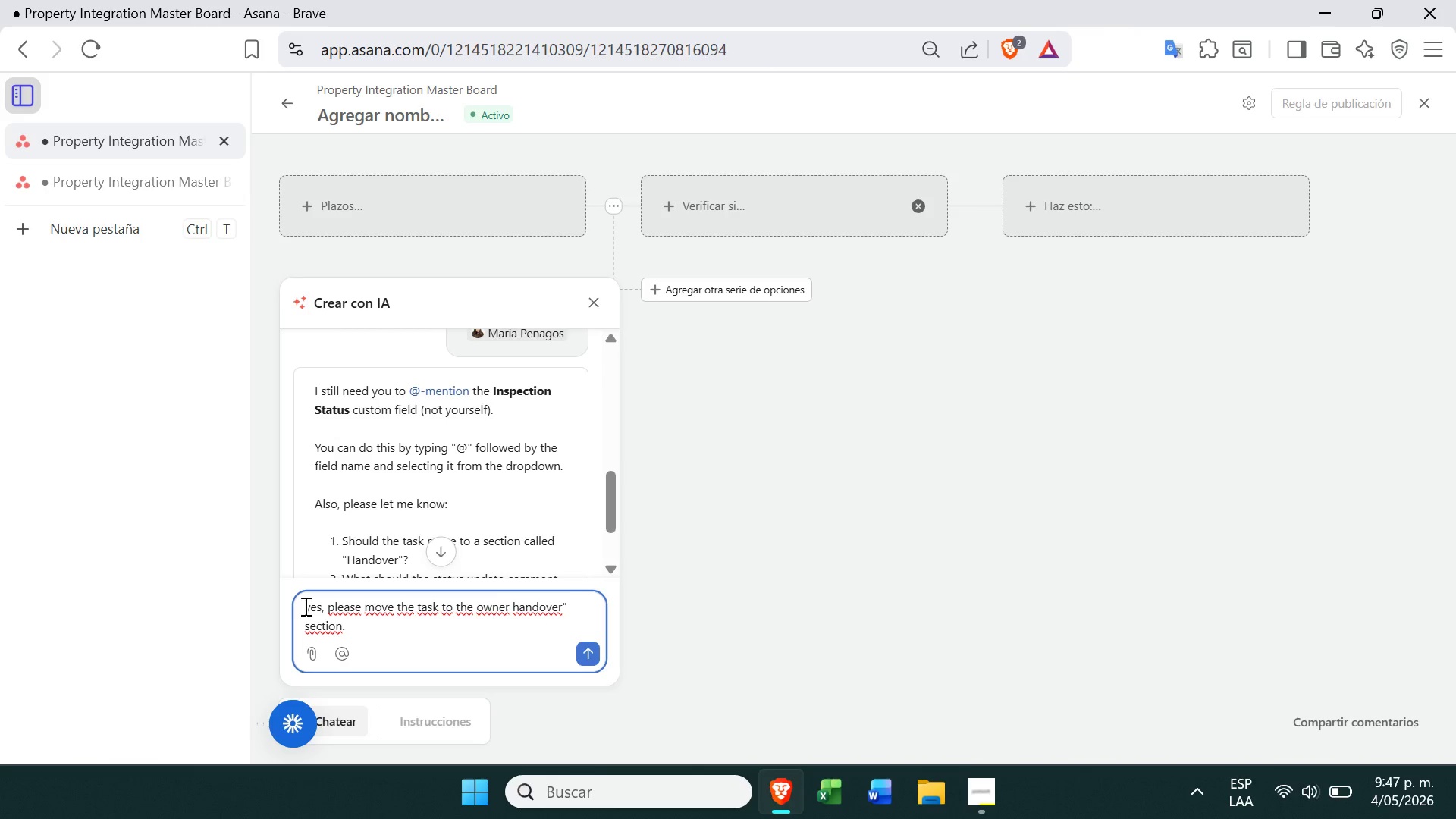 
key(1)
 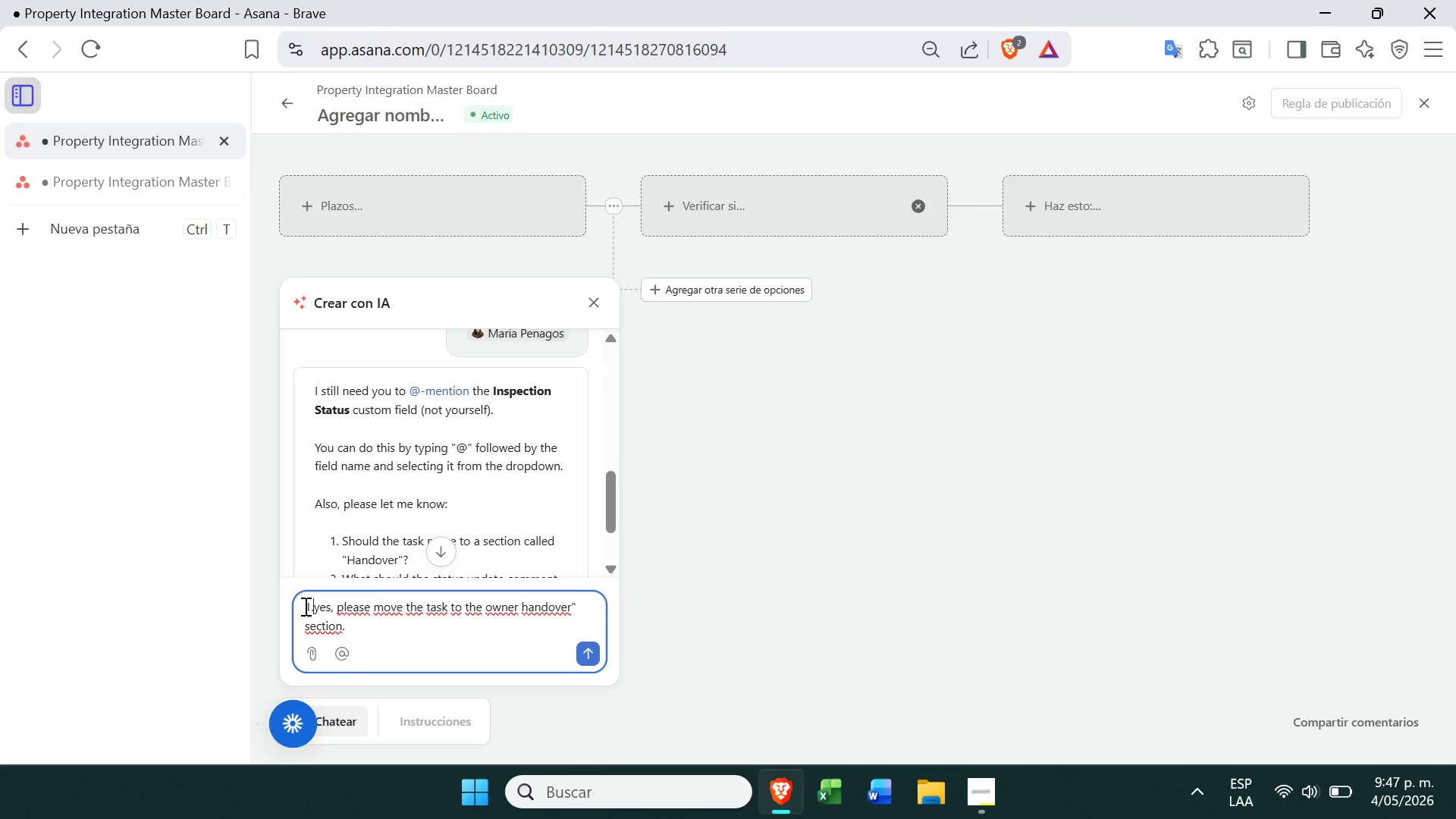 
key(Period)
 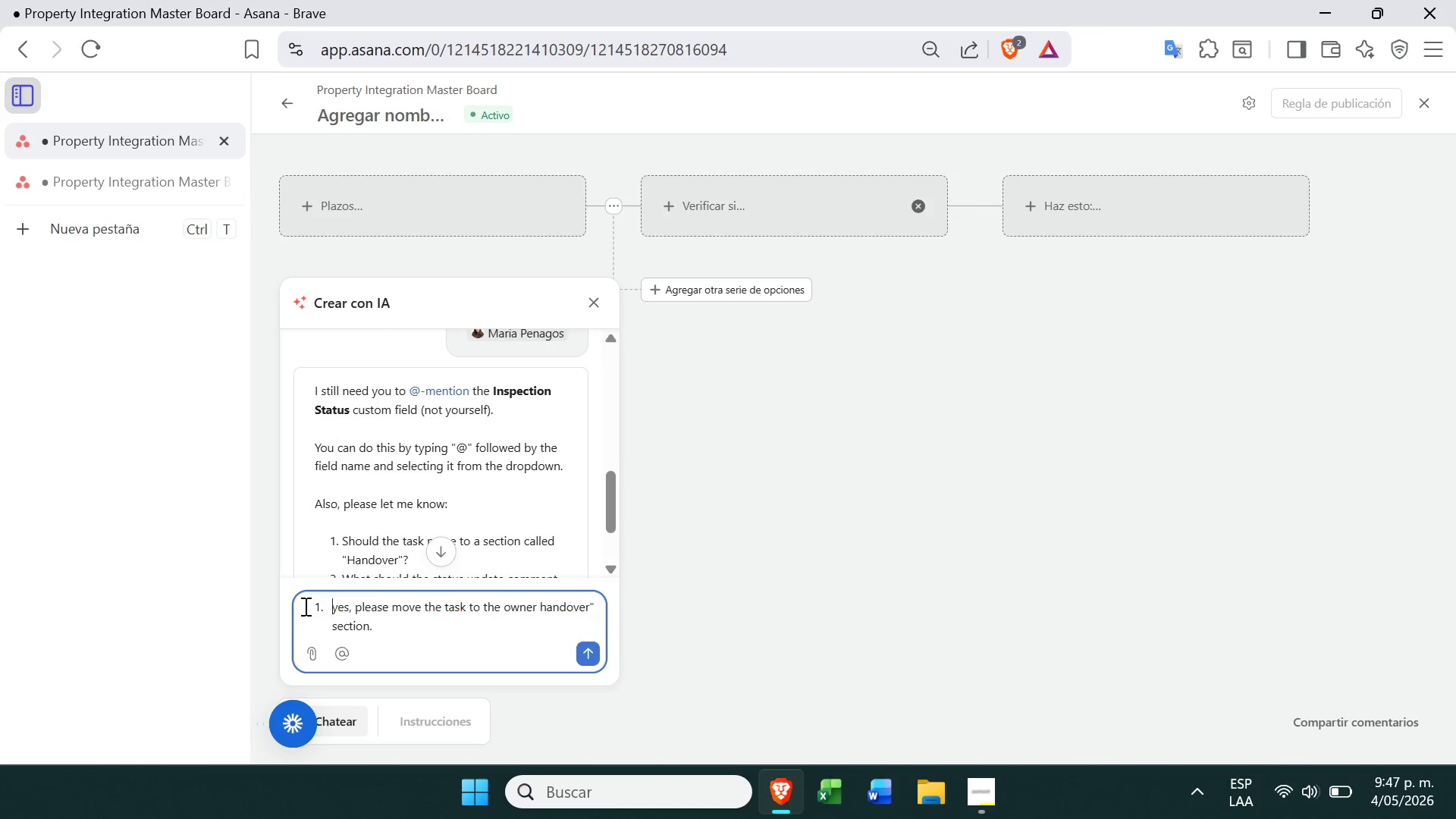 
key(Space)
 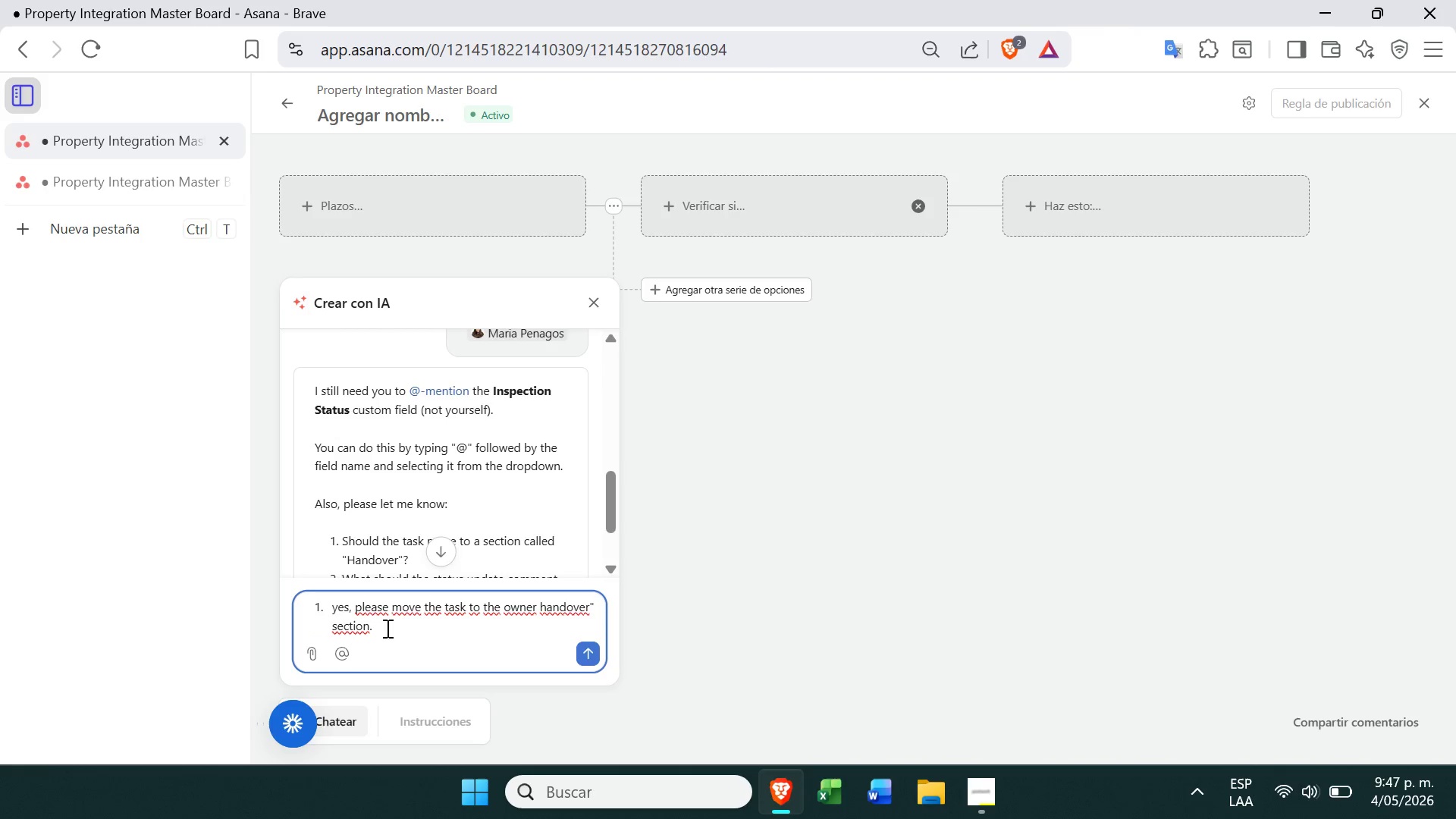 
left_click([400, 629])
 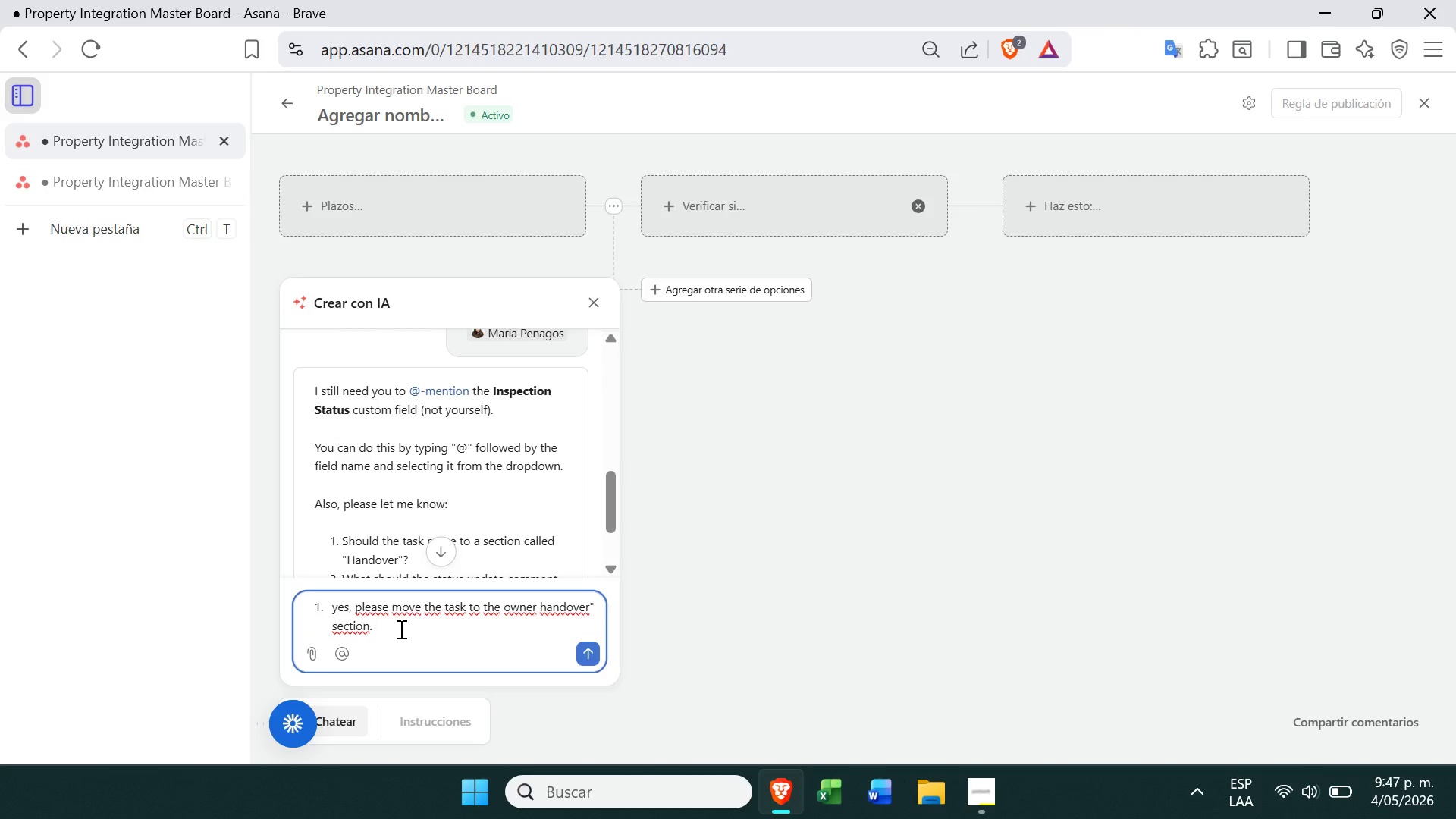 
key(Space)
 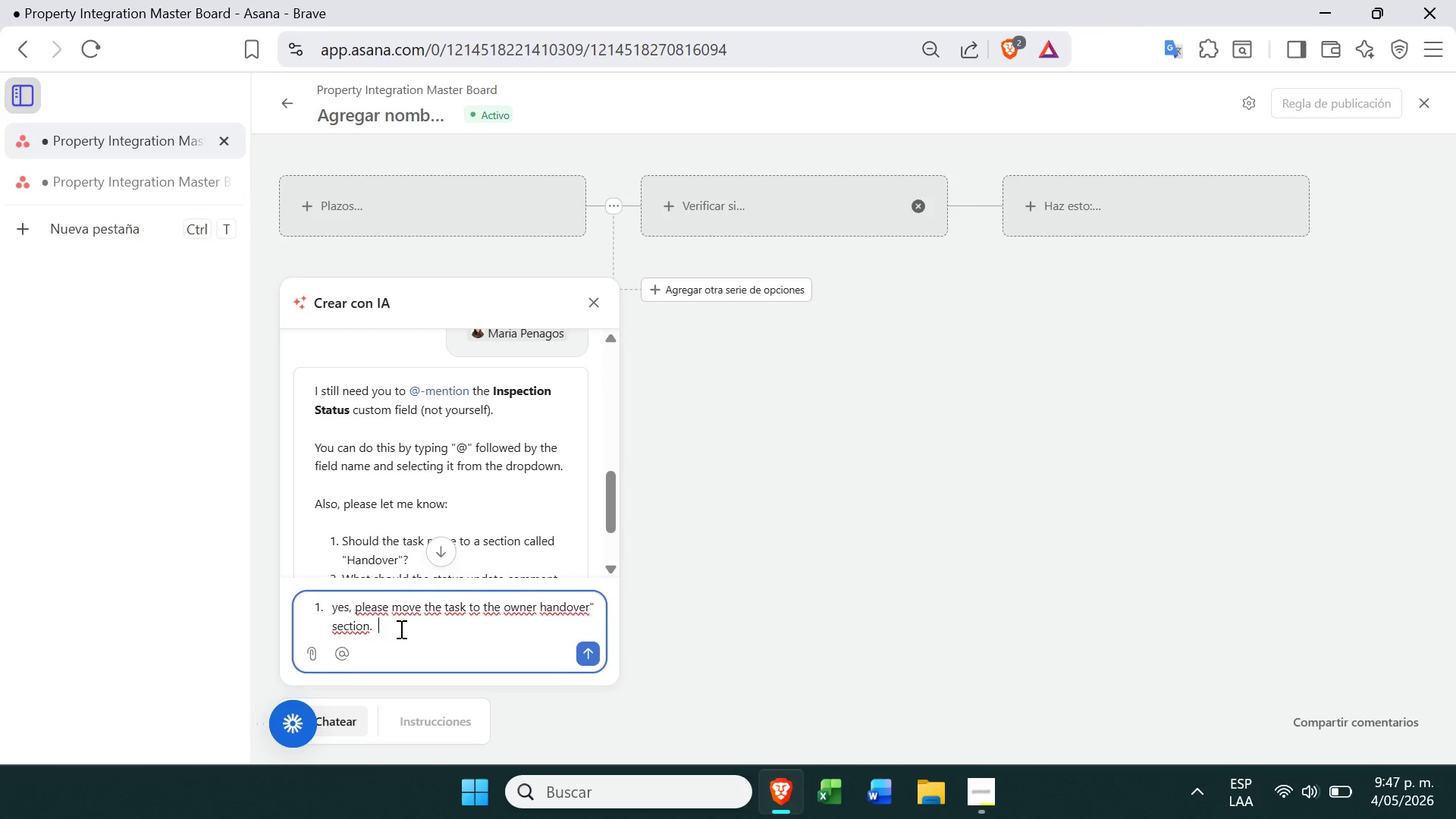 
key(Enter)
 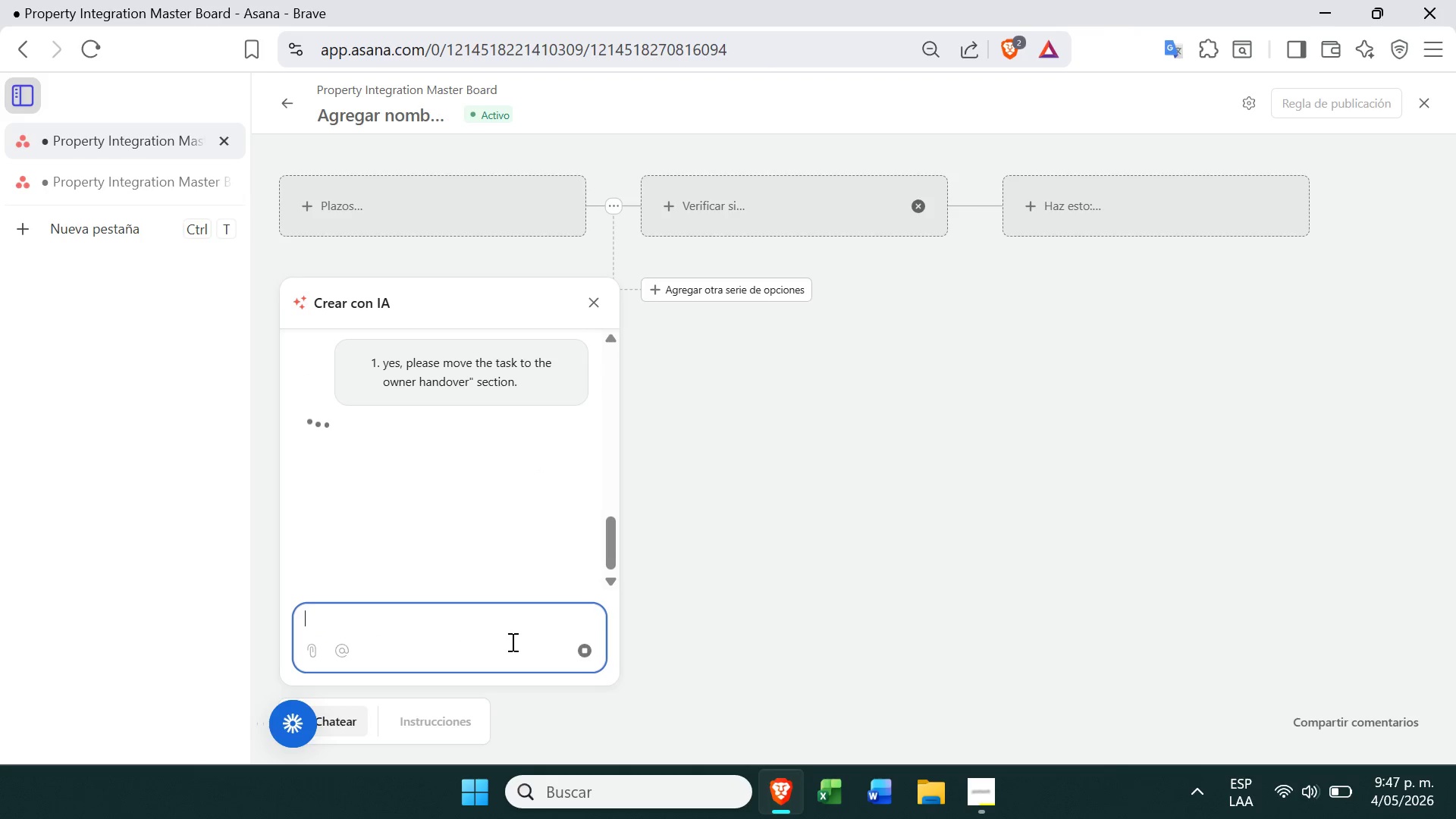 
mouse_move([453, 625])
 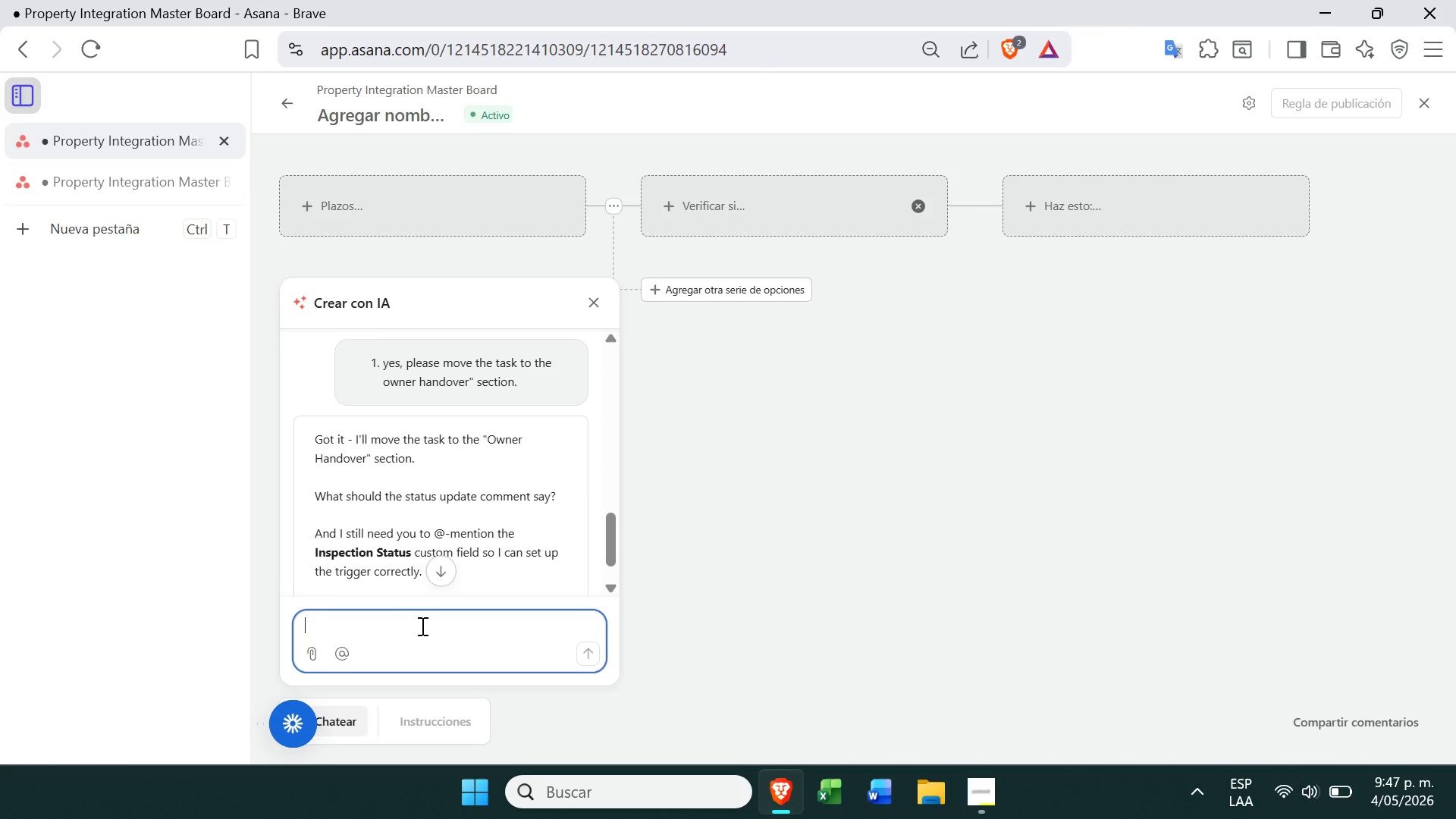 
left_click([426, 621])
 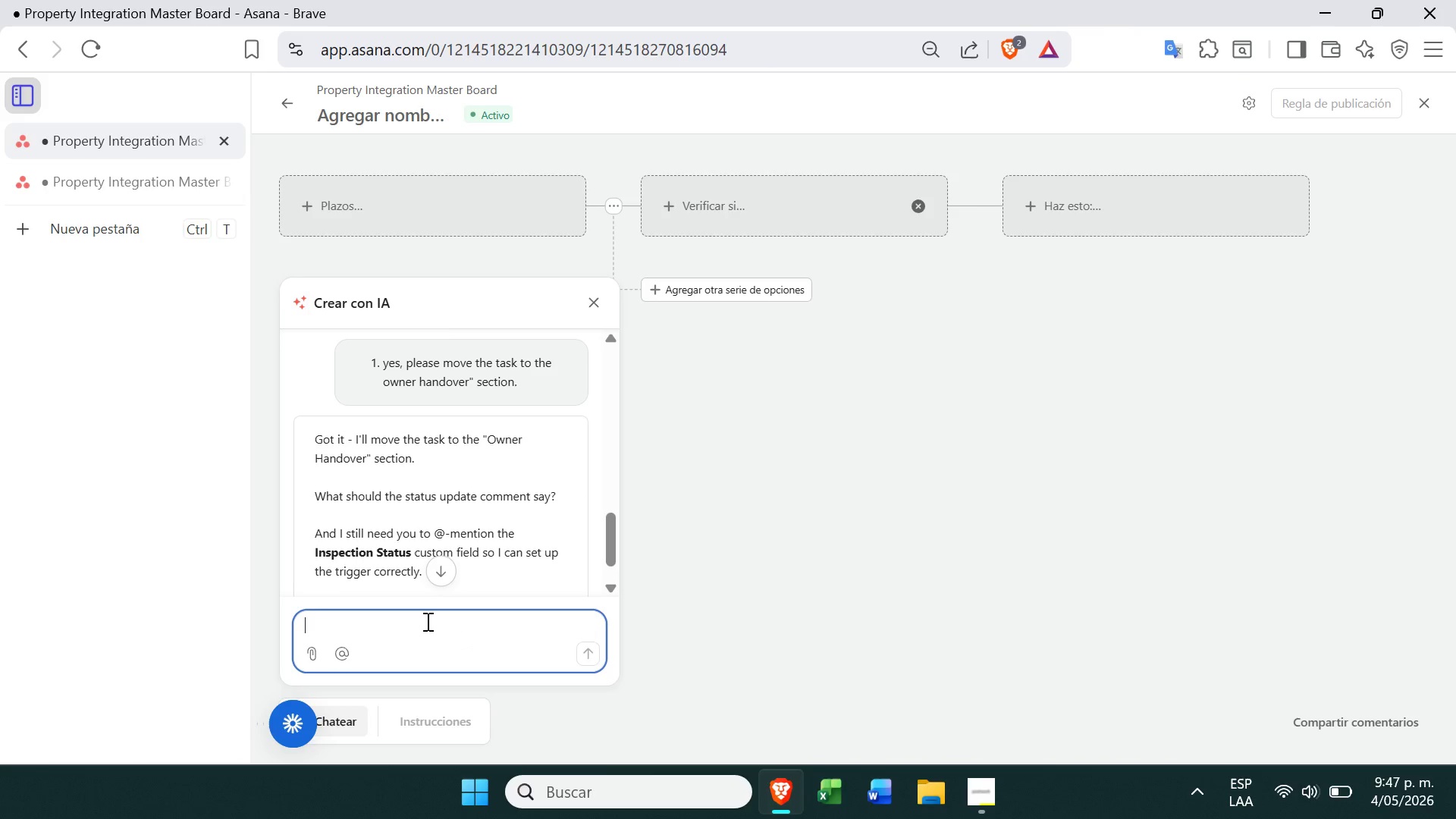 
type(the comment should say> property inse)
key(Backspace)
type(e)
key(Backspace)
type(pection is complete. Proceeding to owner handover)
 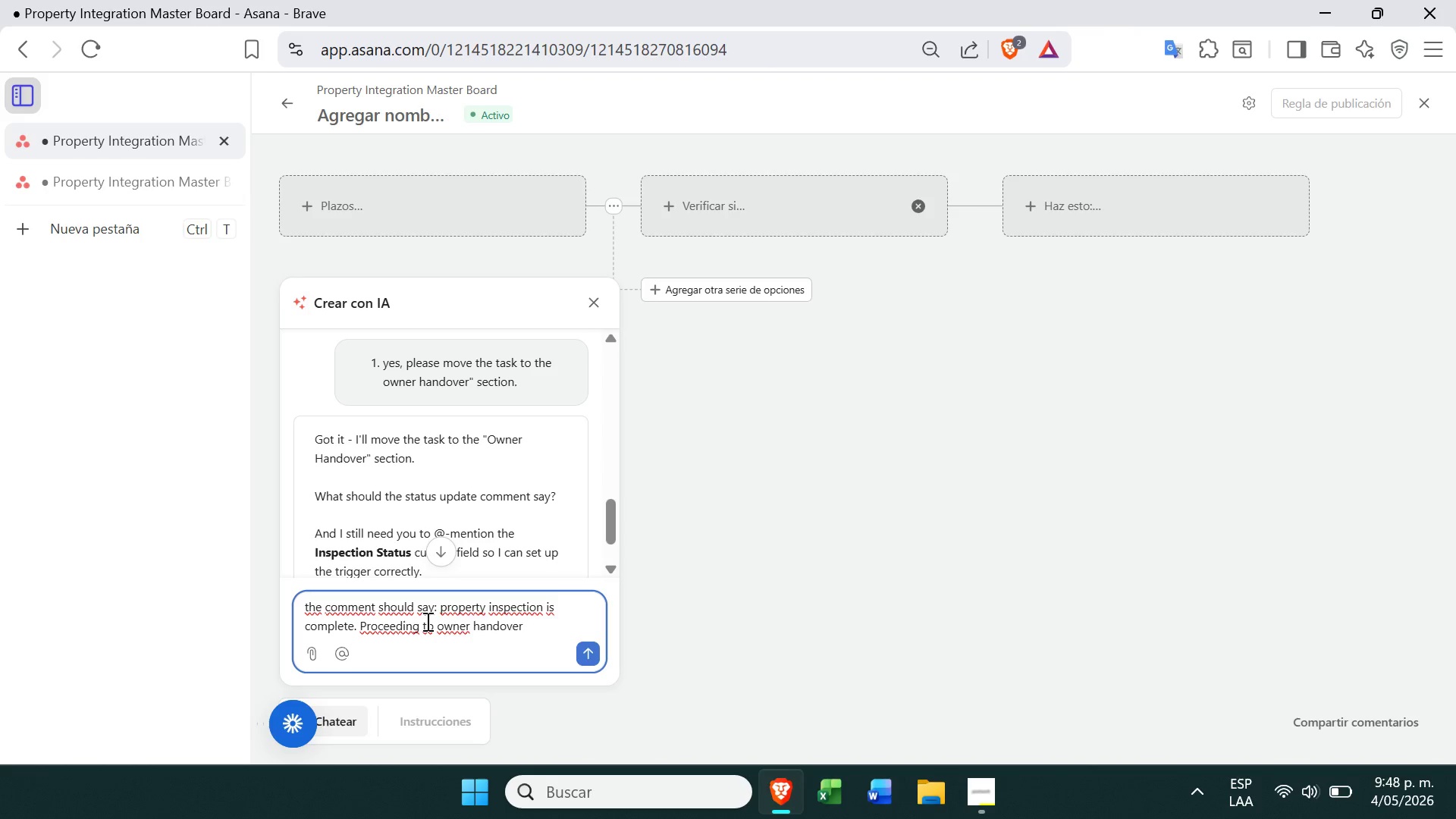 
key(Period)
 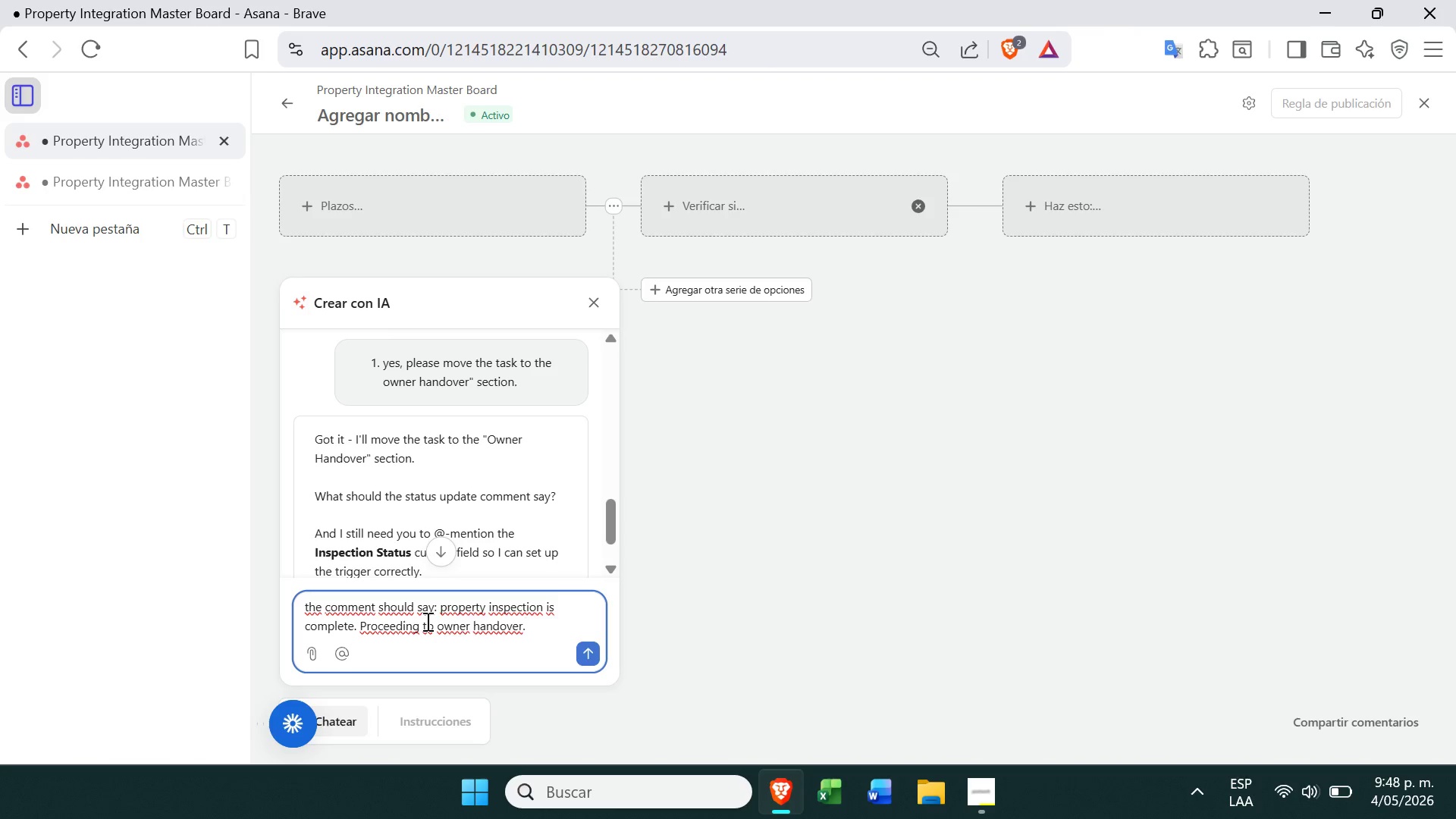 
key(Enter)
 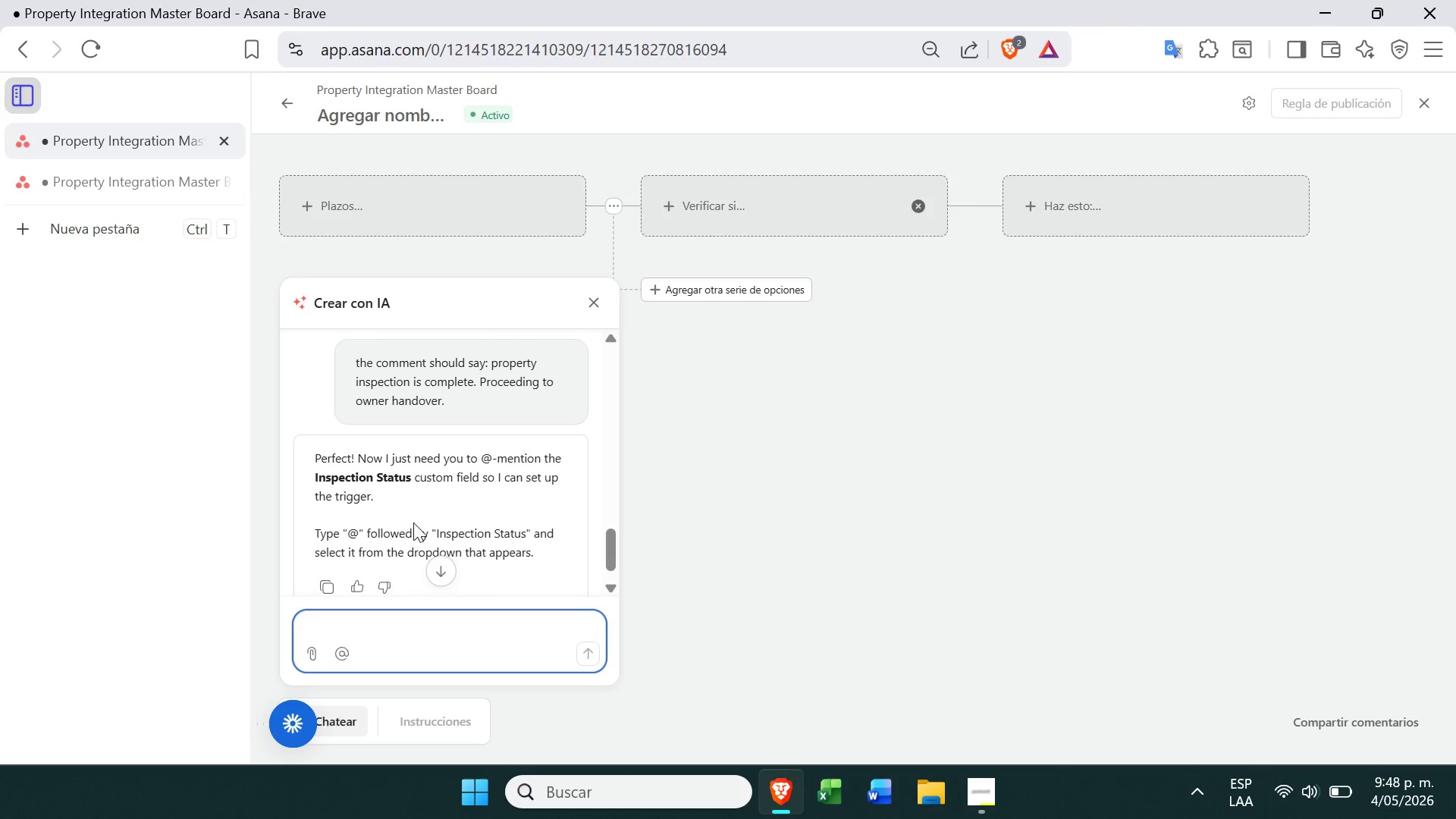 
wait(12.89)
 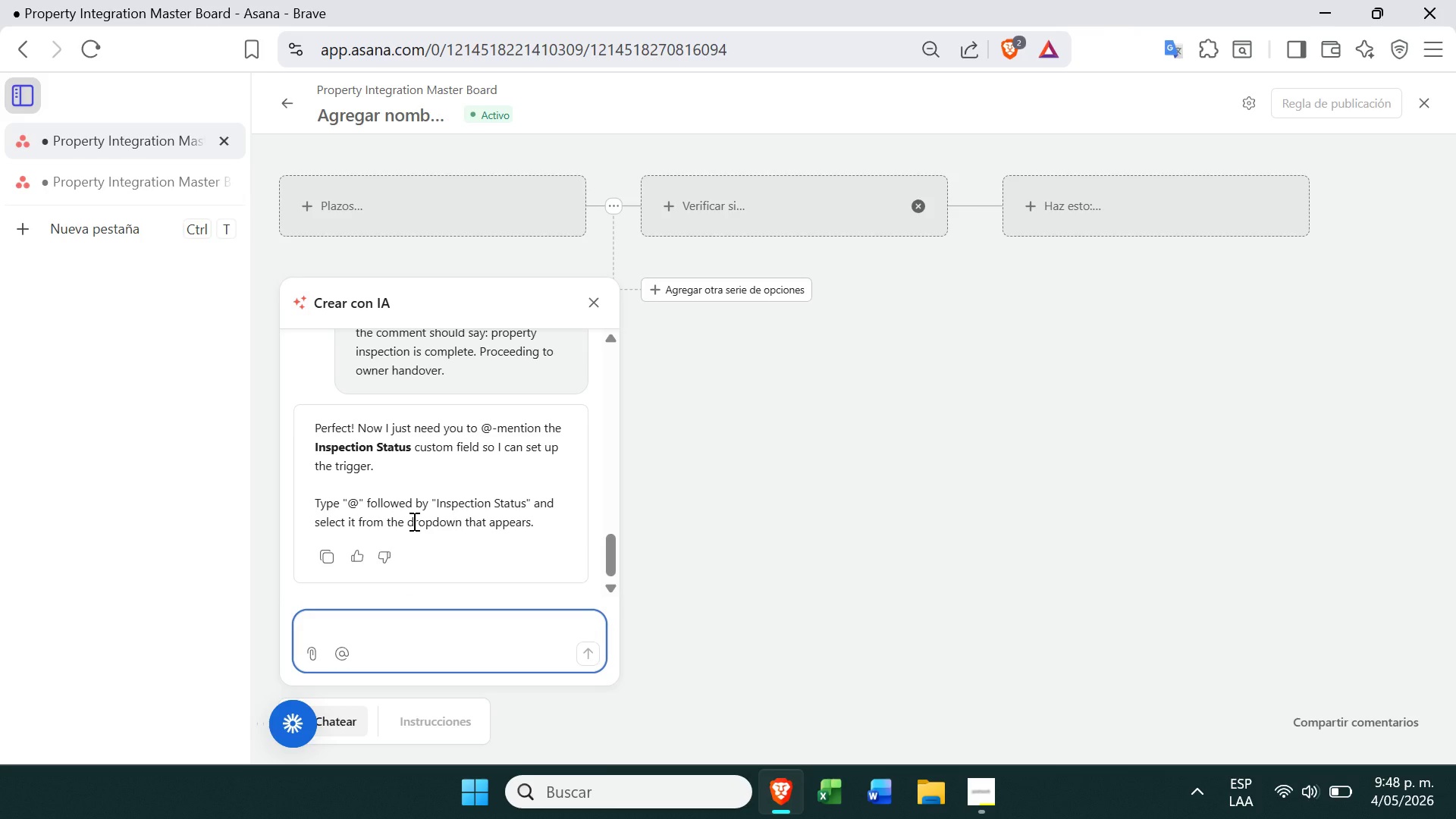 
key(Alt+Control+Q)
 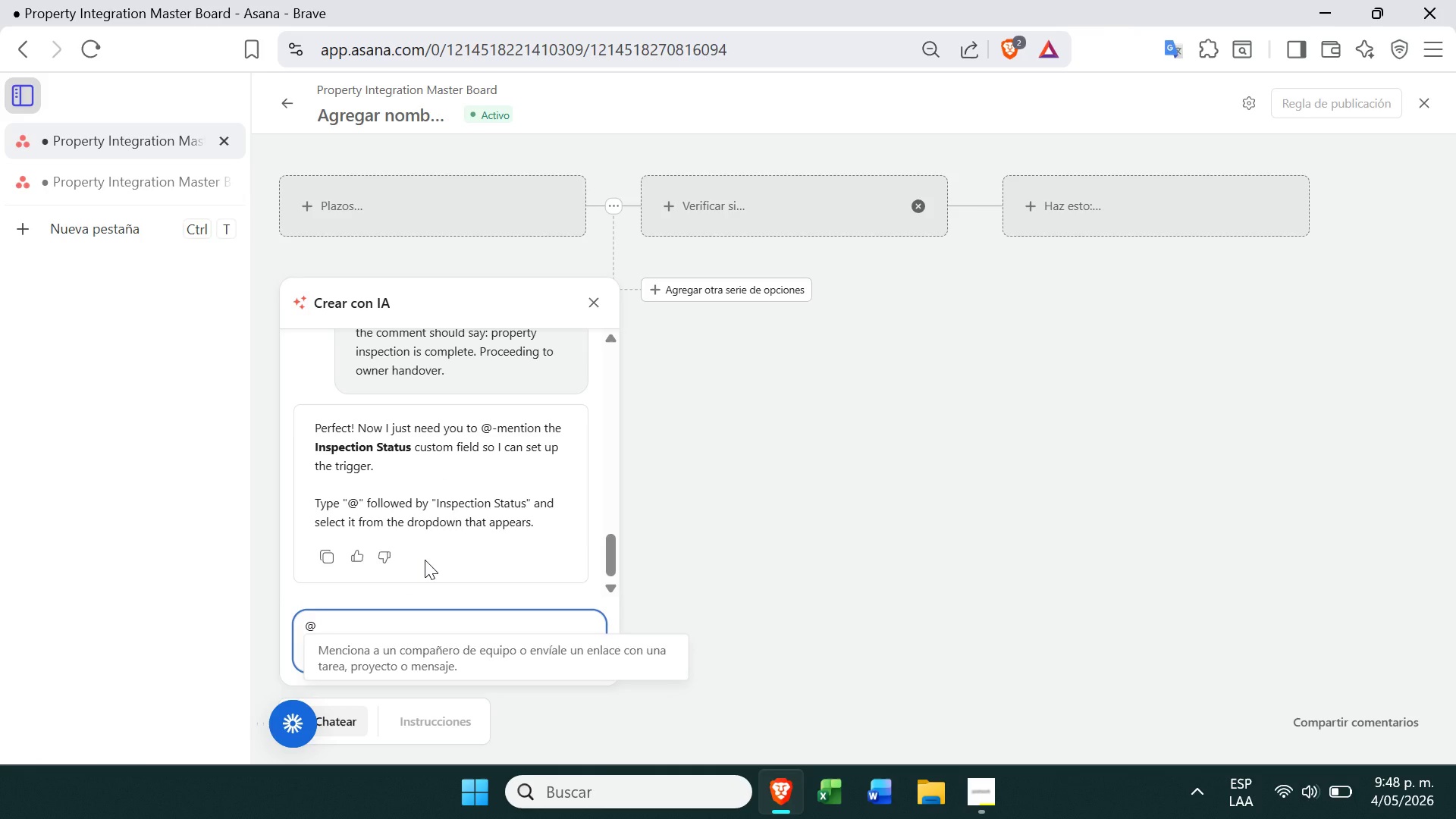 
key(M)
 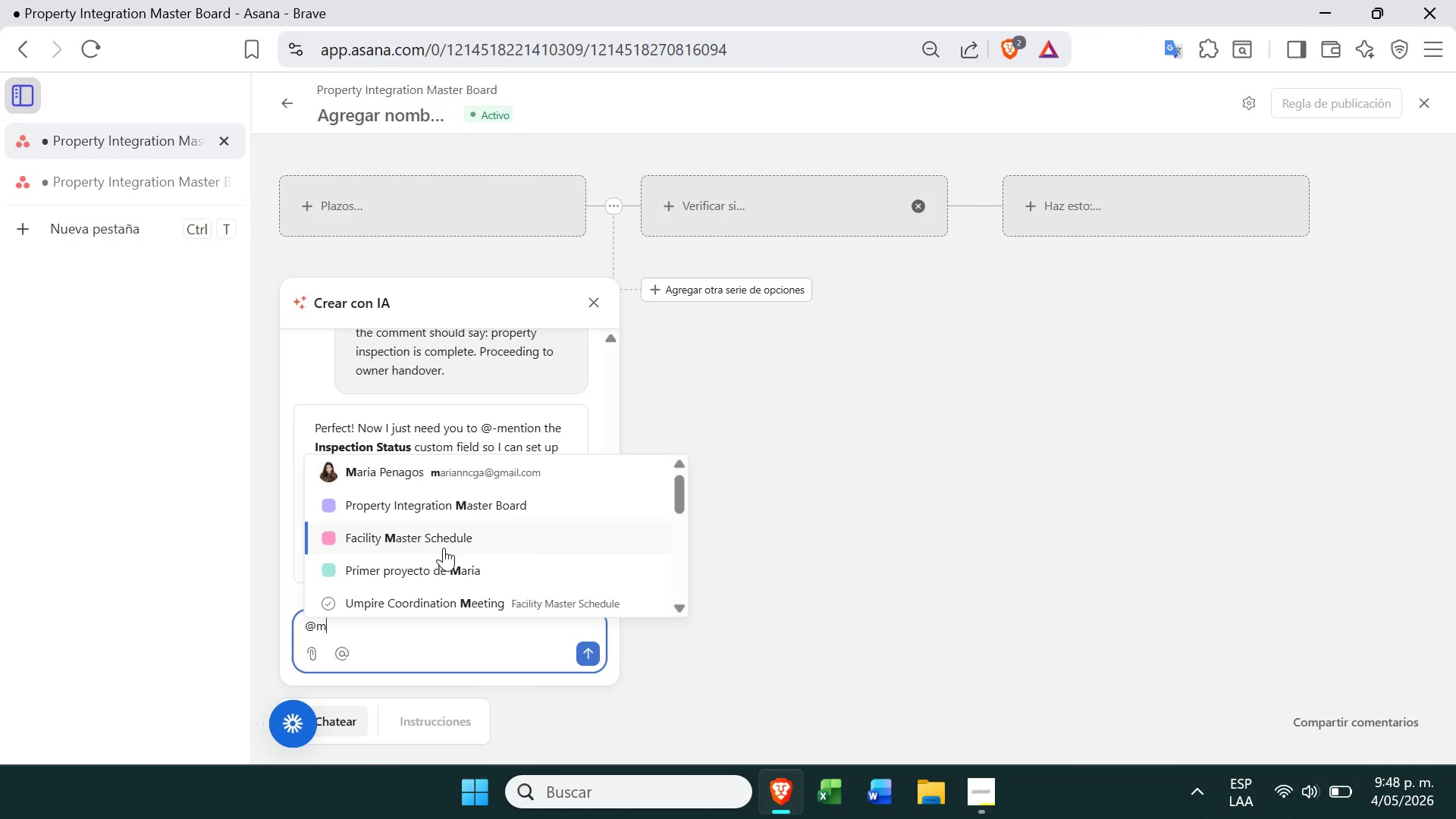 
wait(5.62)
 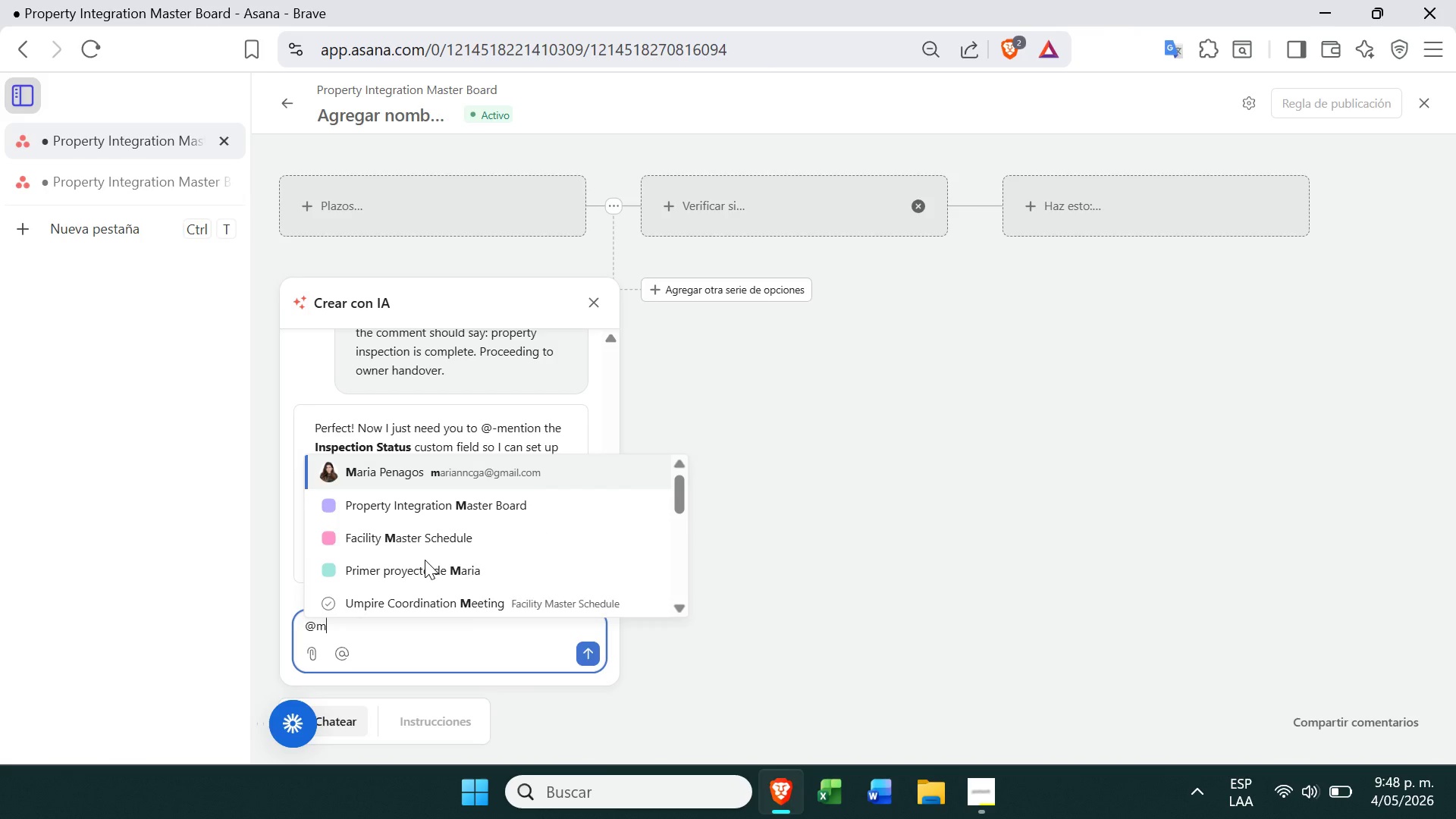 
left_click([458, 510])
 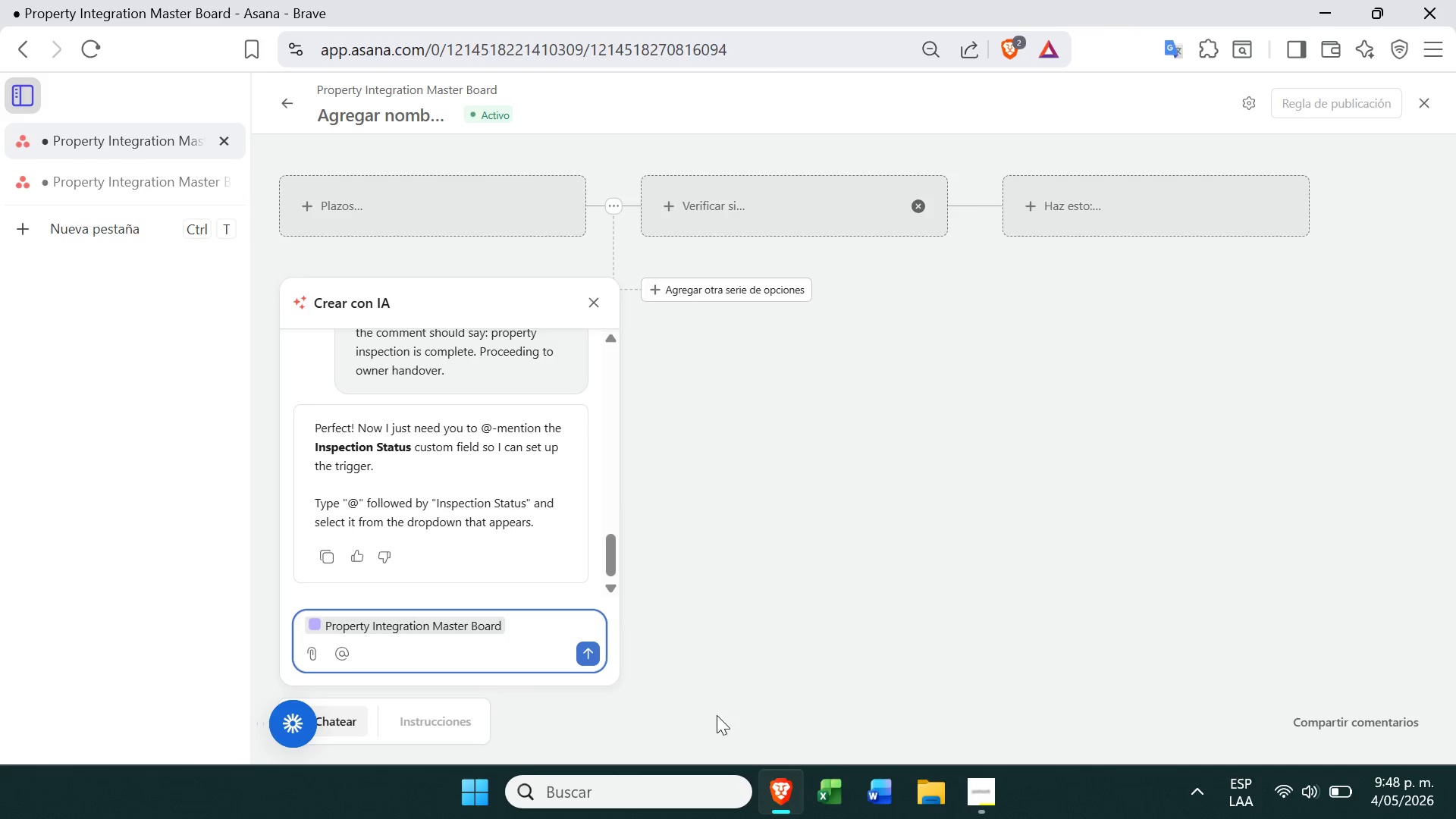 
left_click([592, 648])
 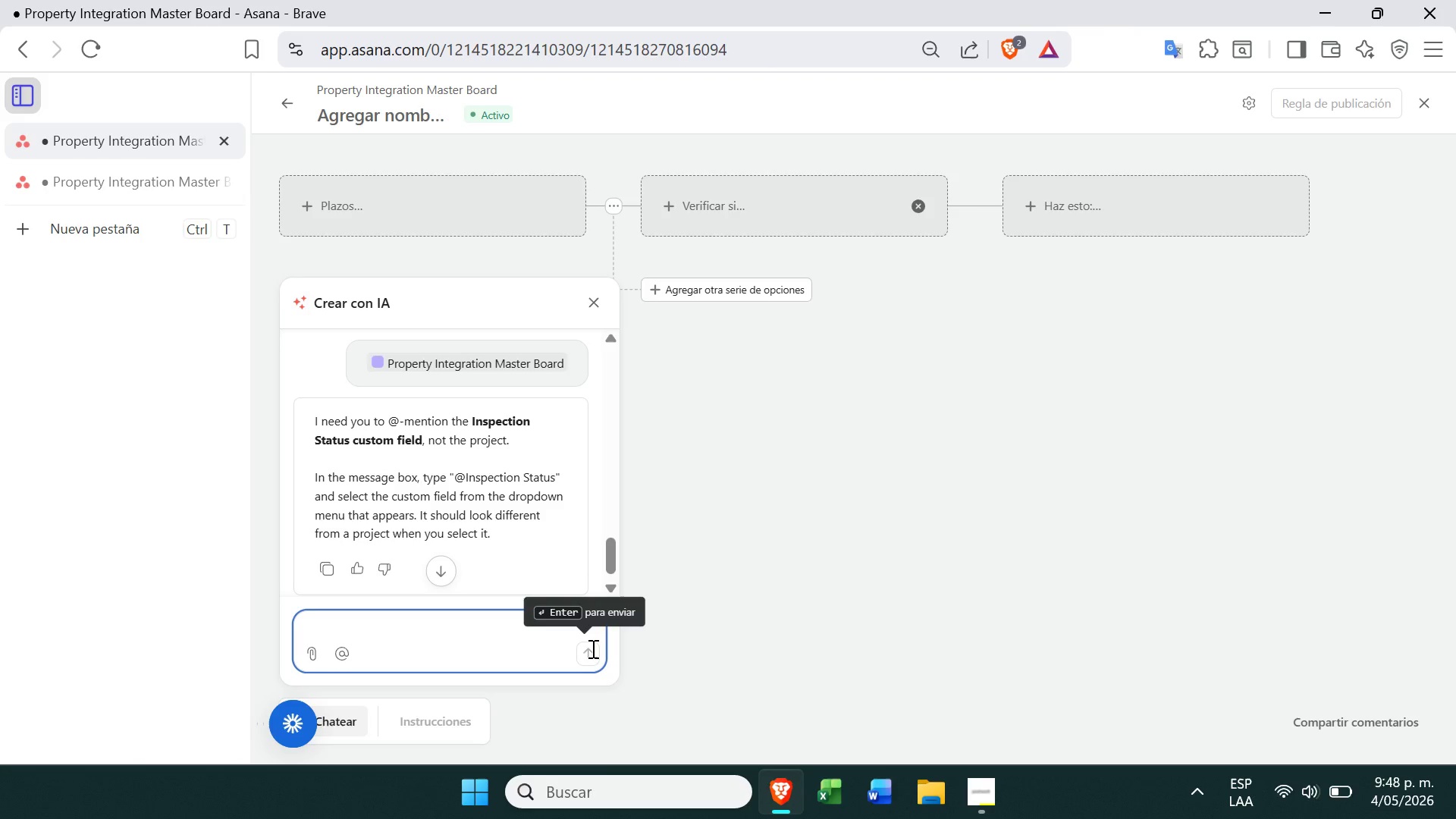 
wait(15.5)
 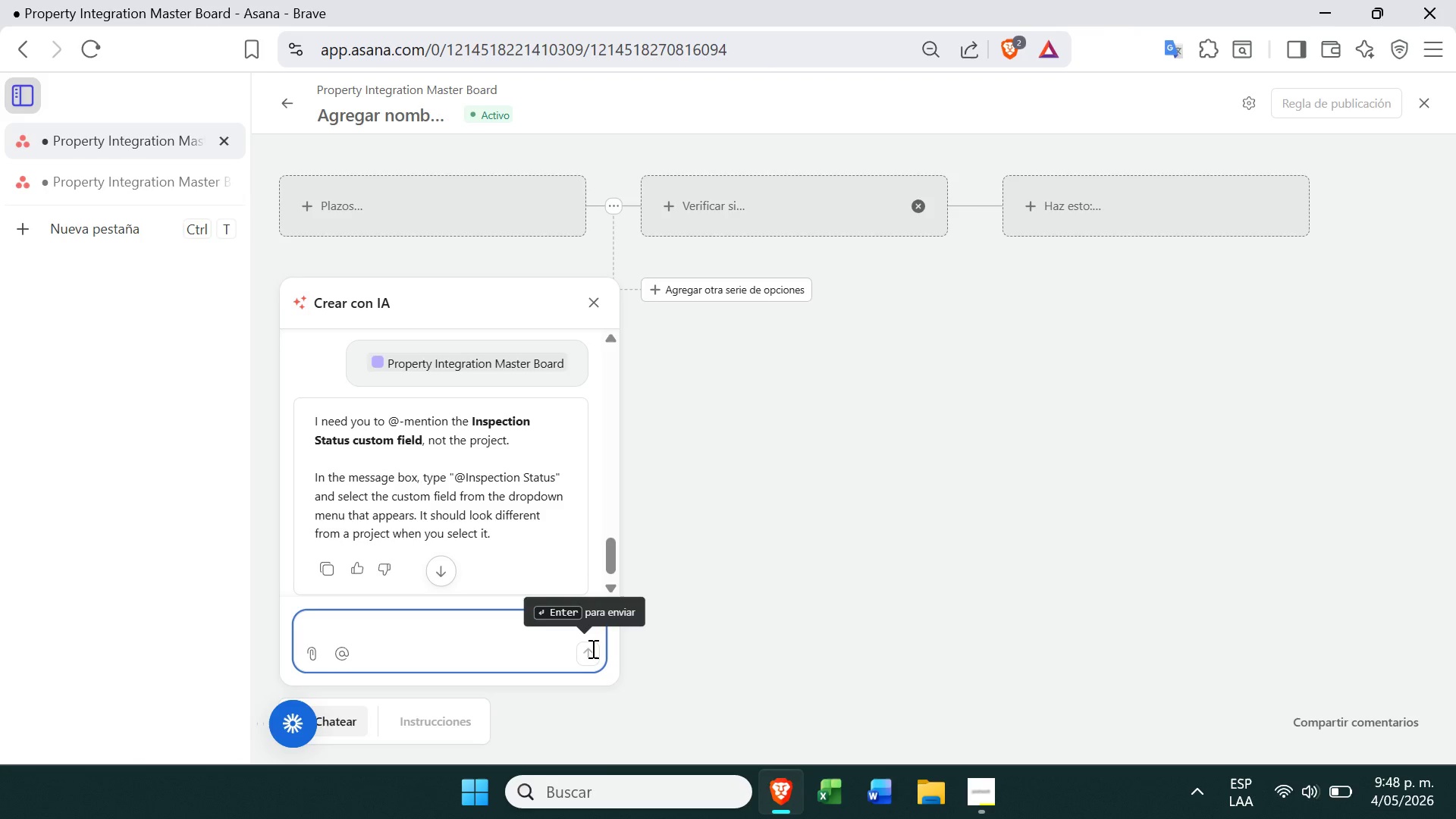 
left_click([975, 810])